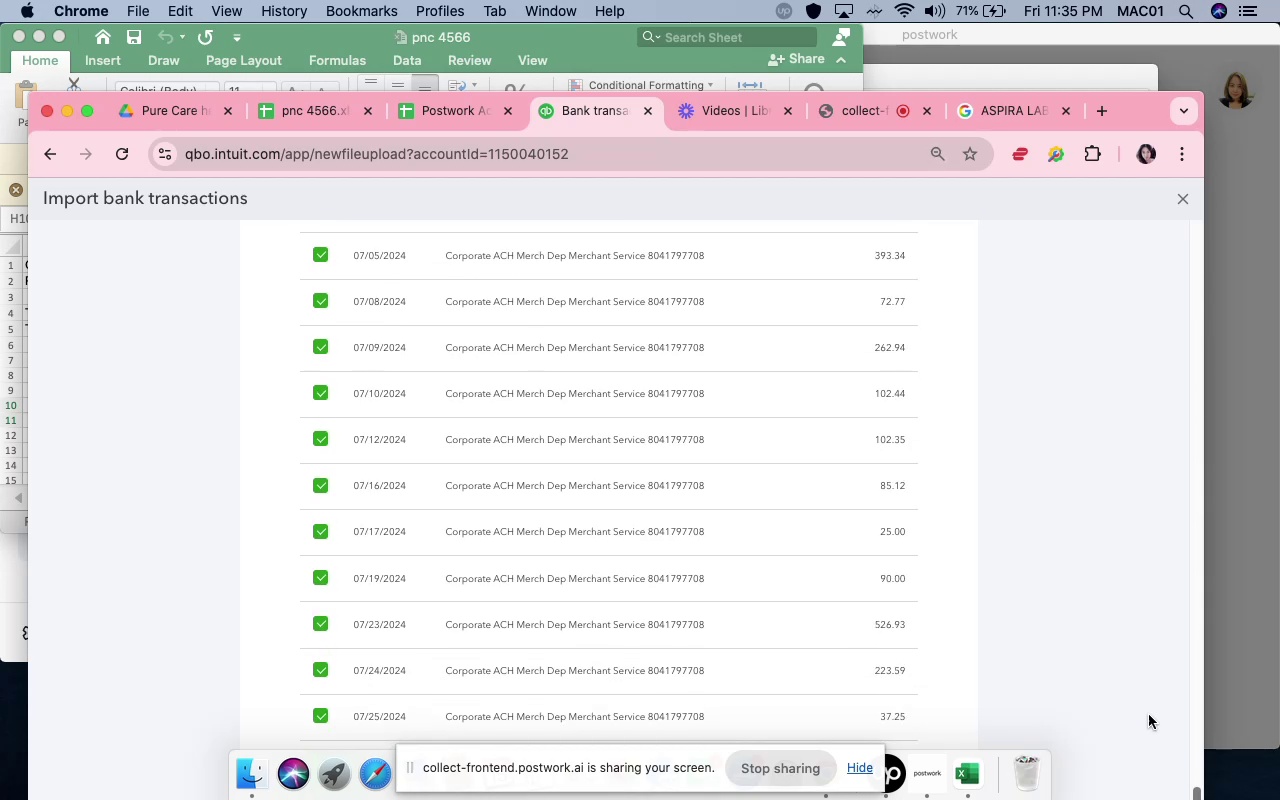 
scroll: coordinate [1094, 632], scroll_direction: down, amount: 15.0
 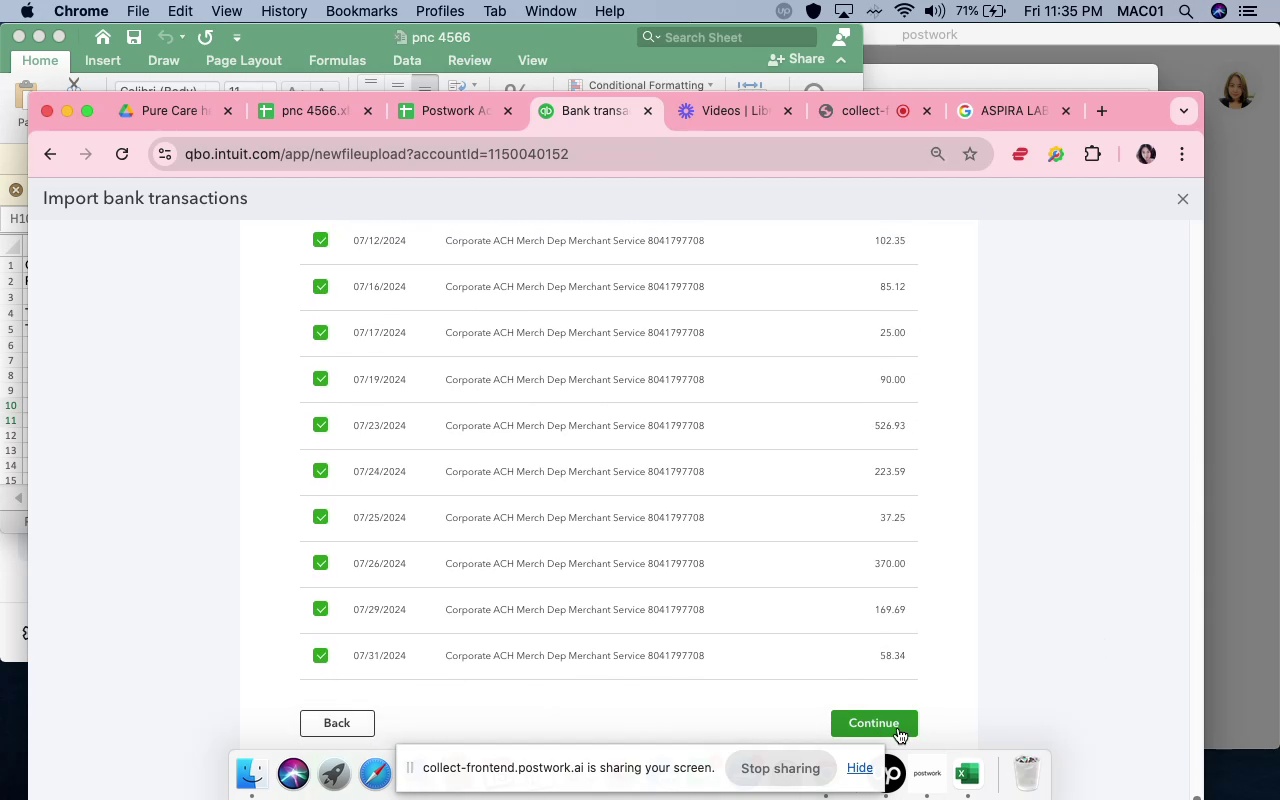 
left_click([898, 728])
 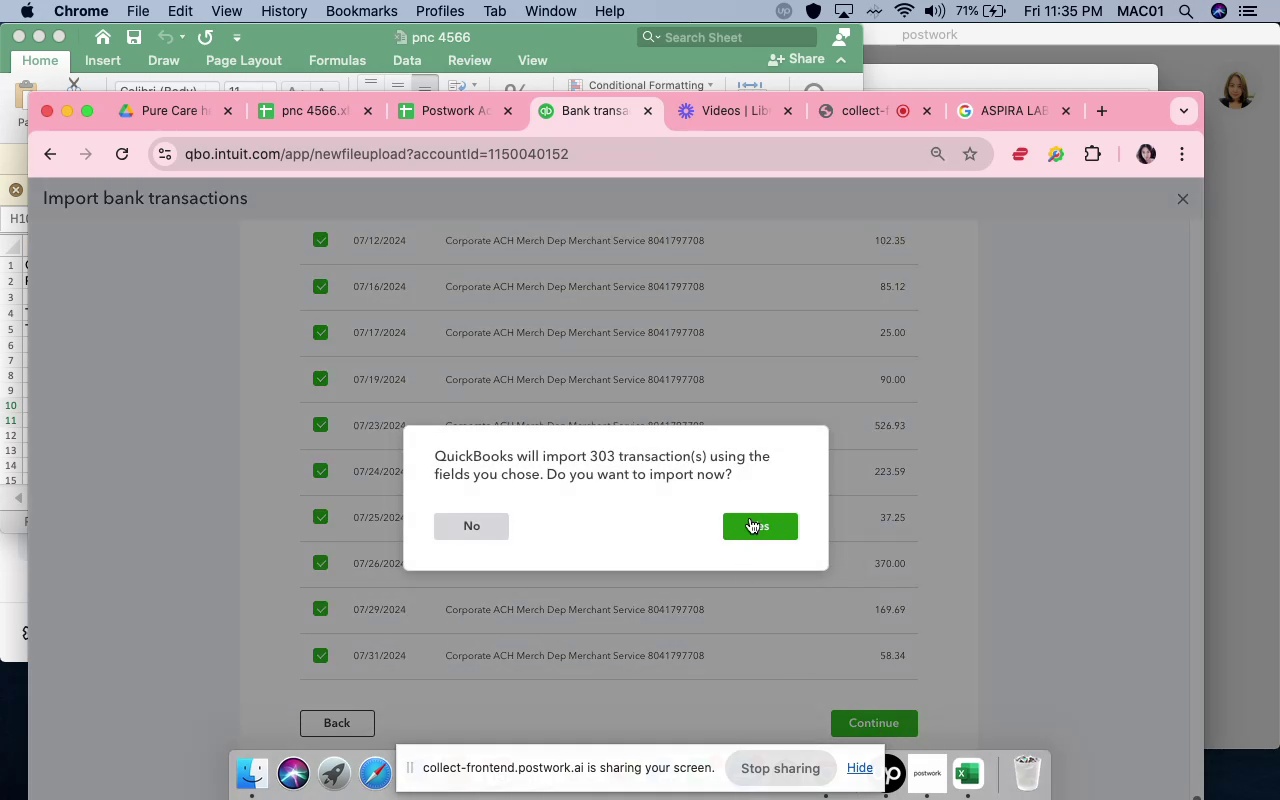 
left_click([754, 523])
 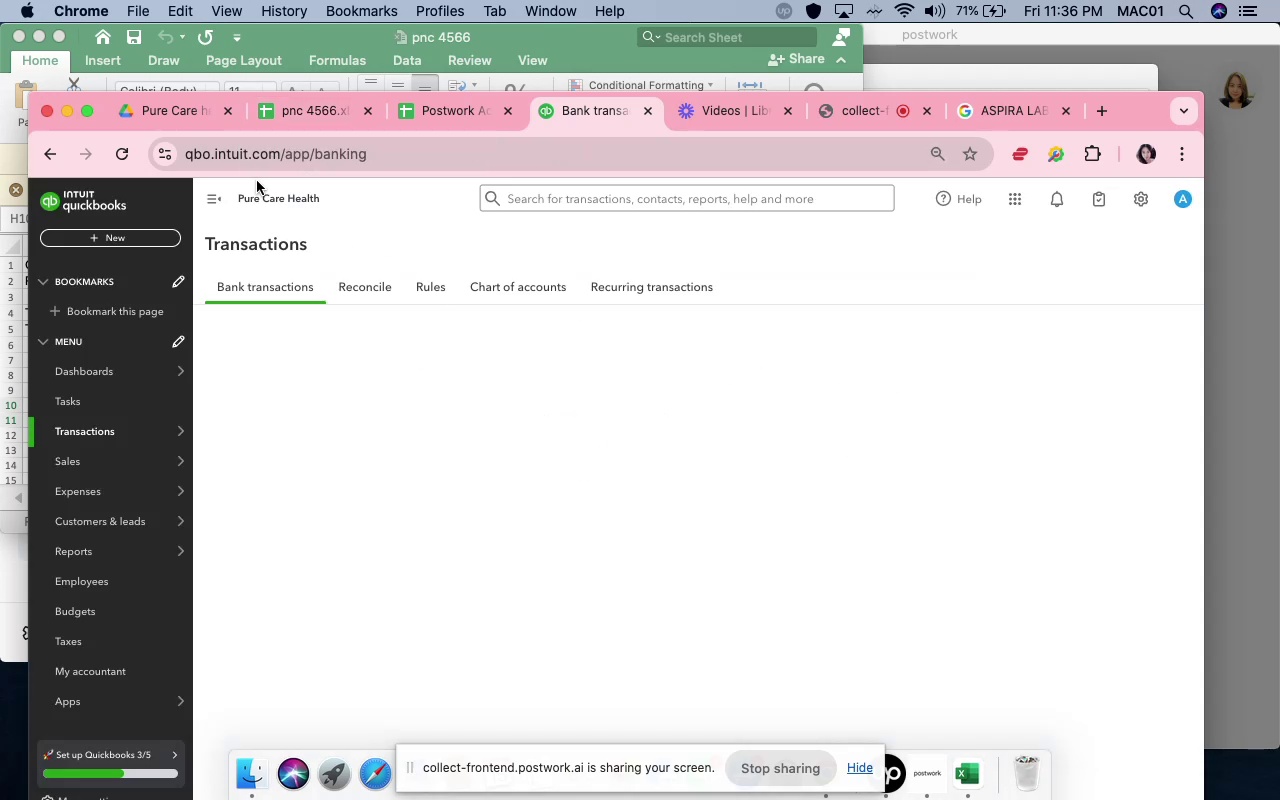 
wait(23.53)
 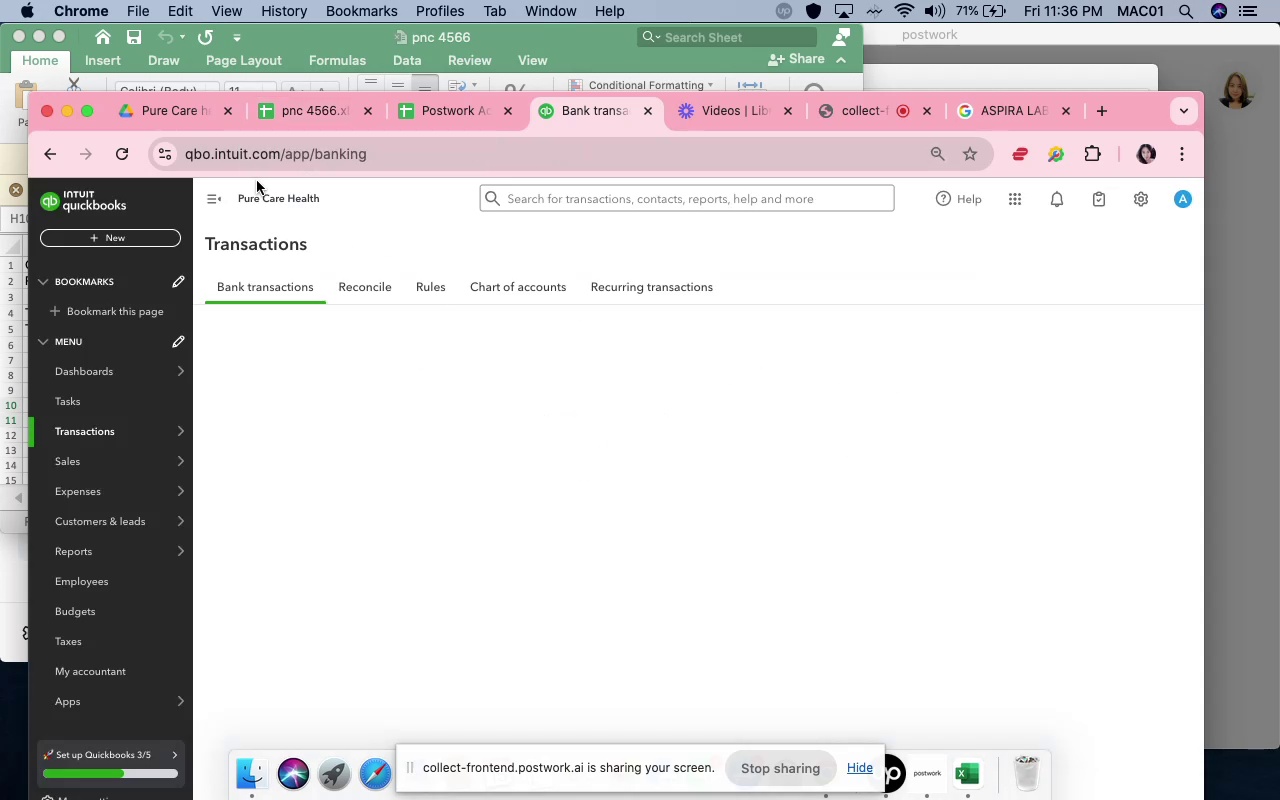 
left_click([368, 108])
 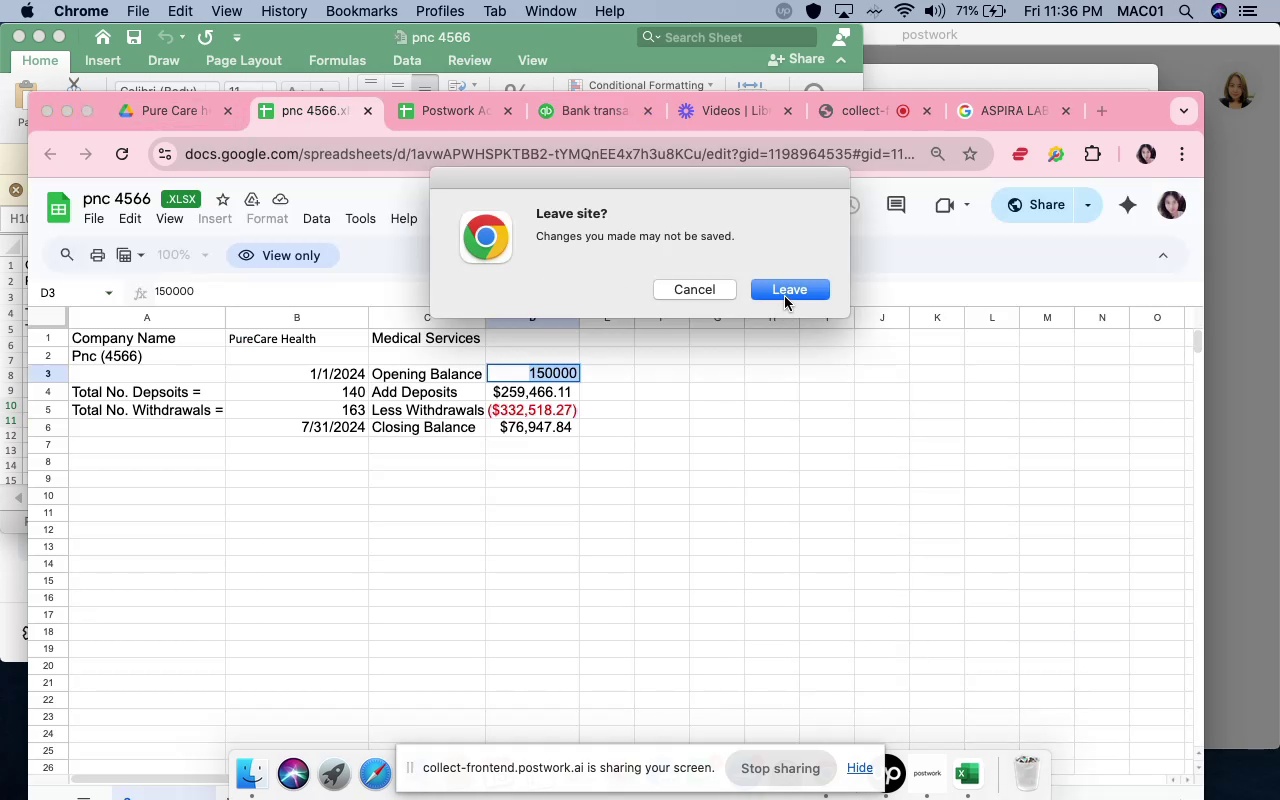 
left_click([785, 292])
 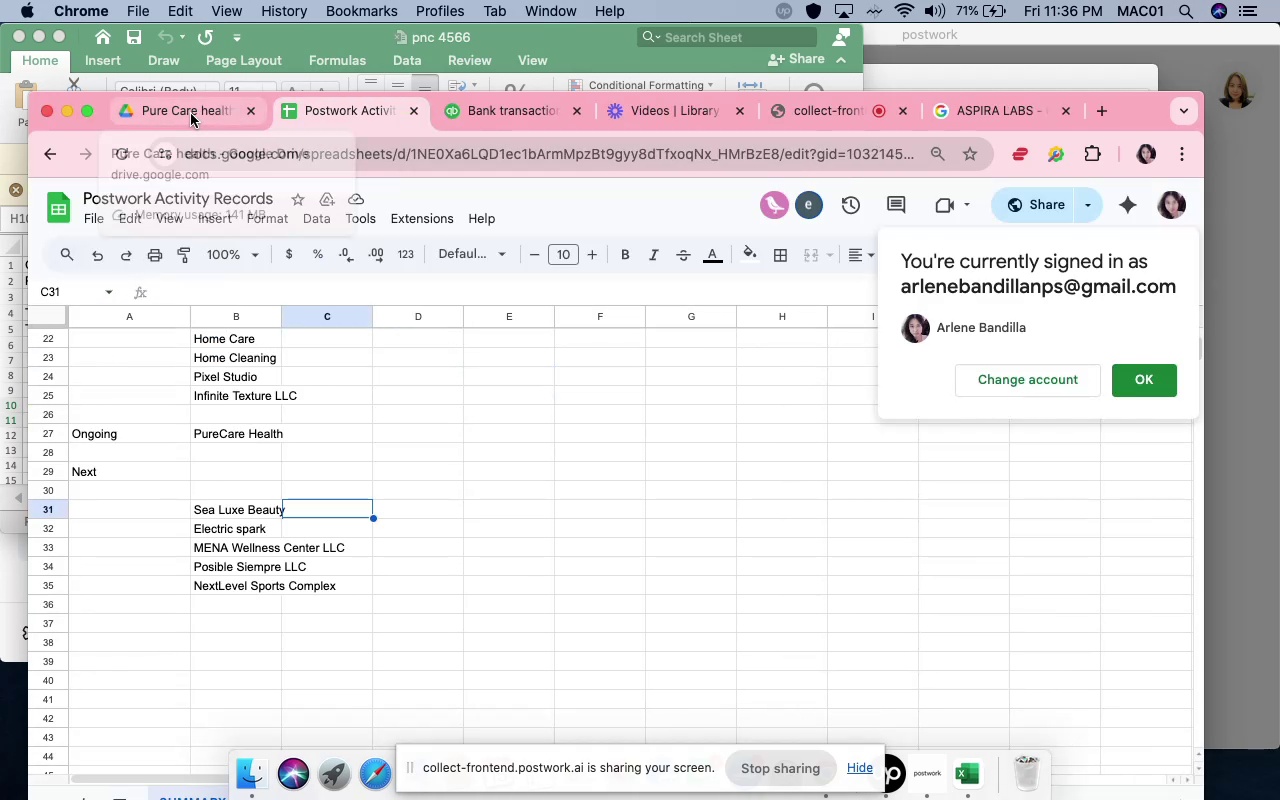 
left_click([191, 114])
 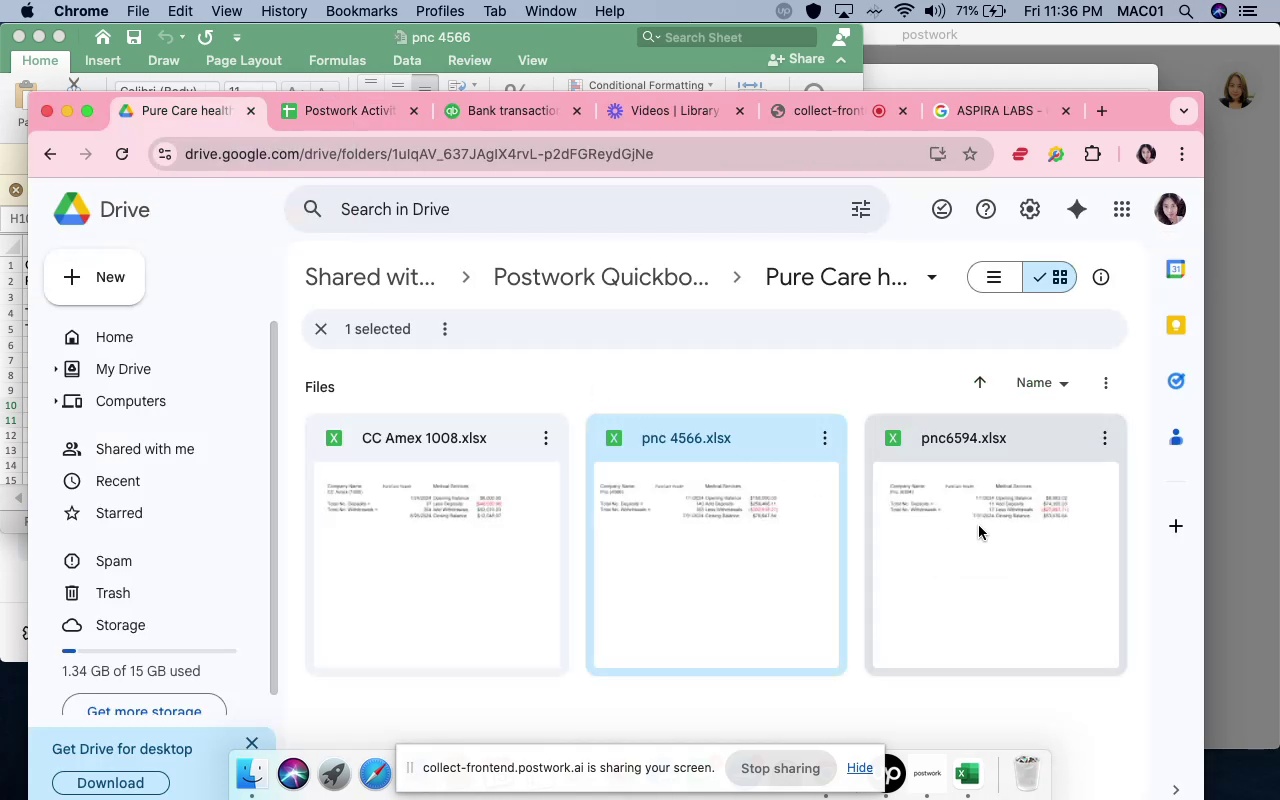 
double_click([979, 526])
 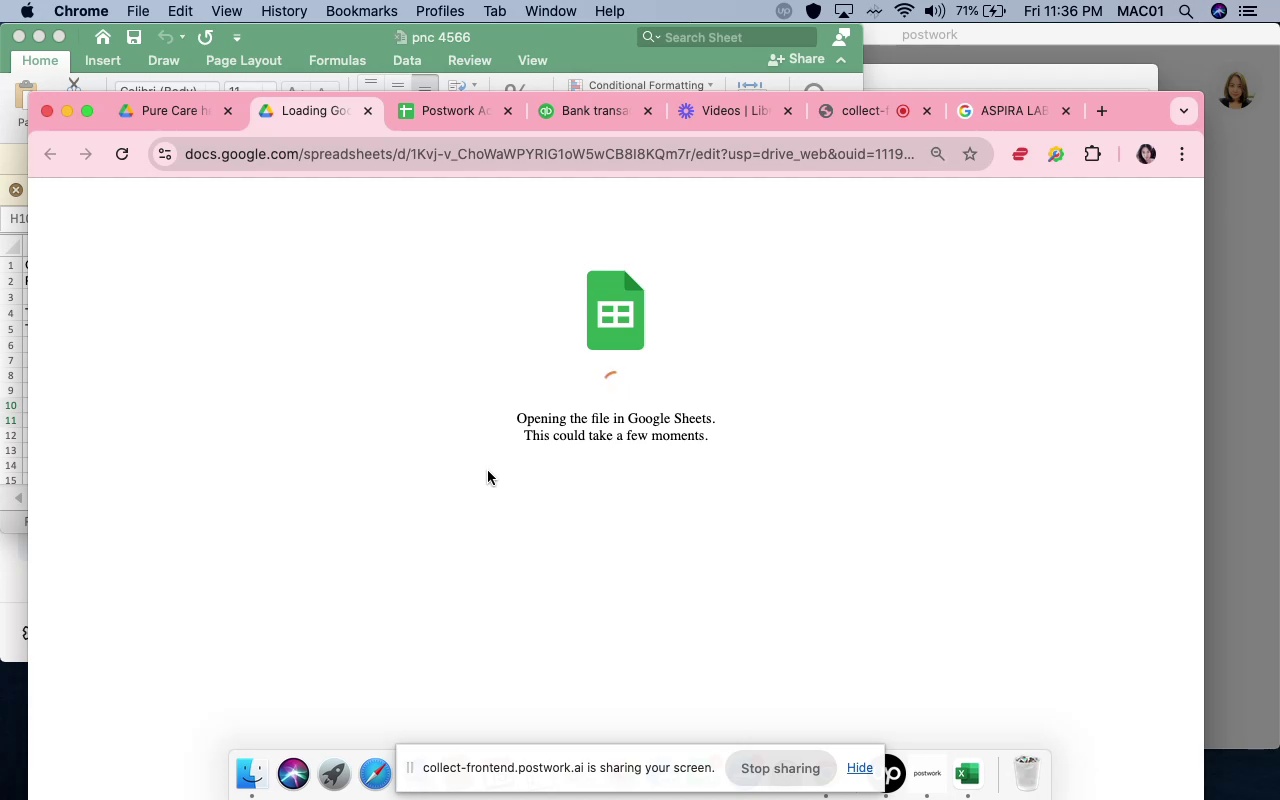 
wait(8.25)
 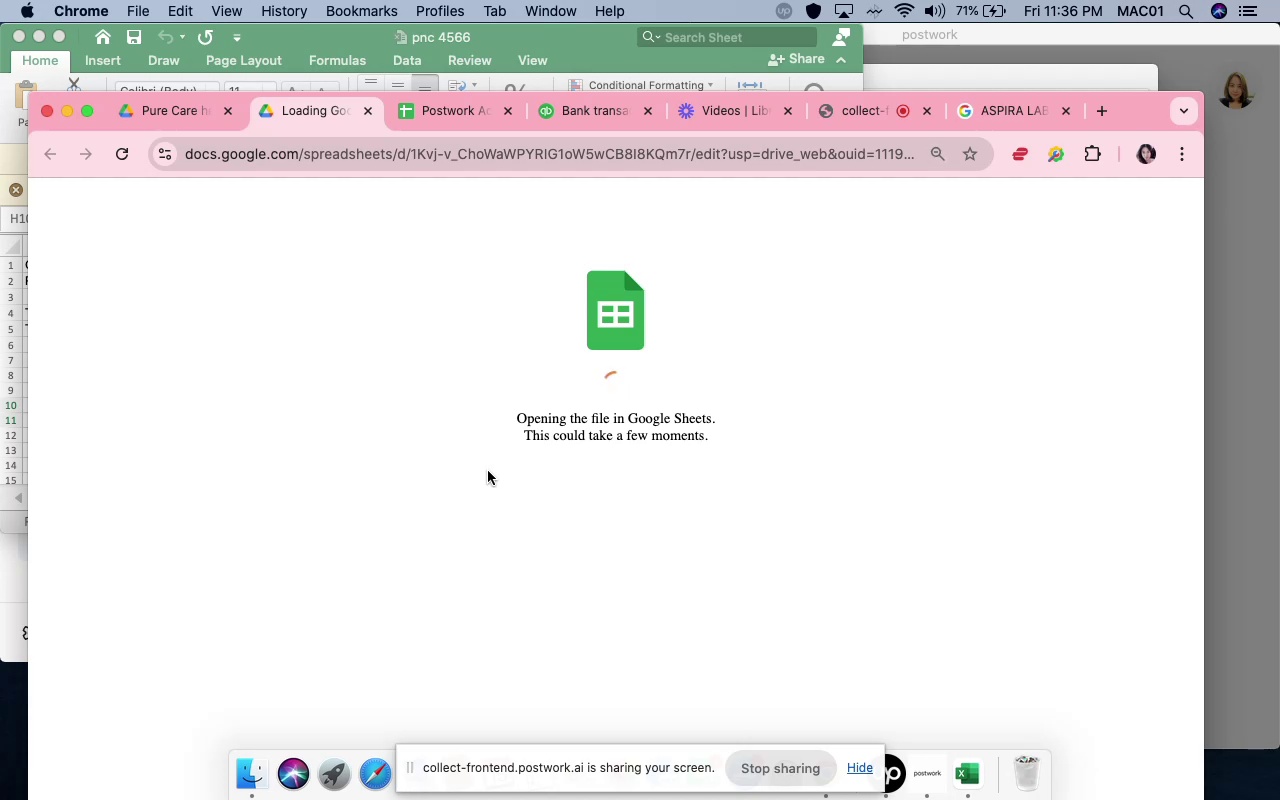 
left_click([369, 528])
 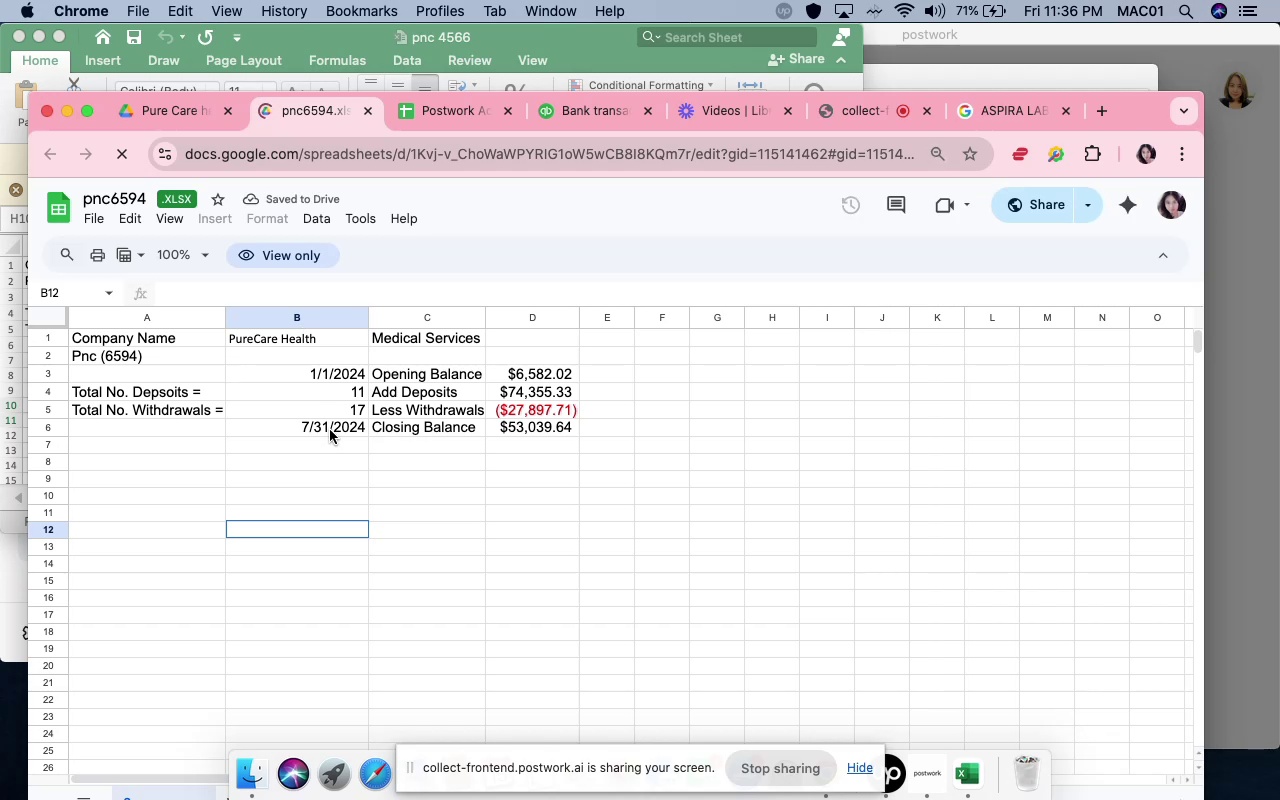 
wait(7.74)
 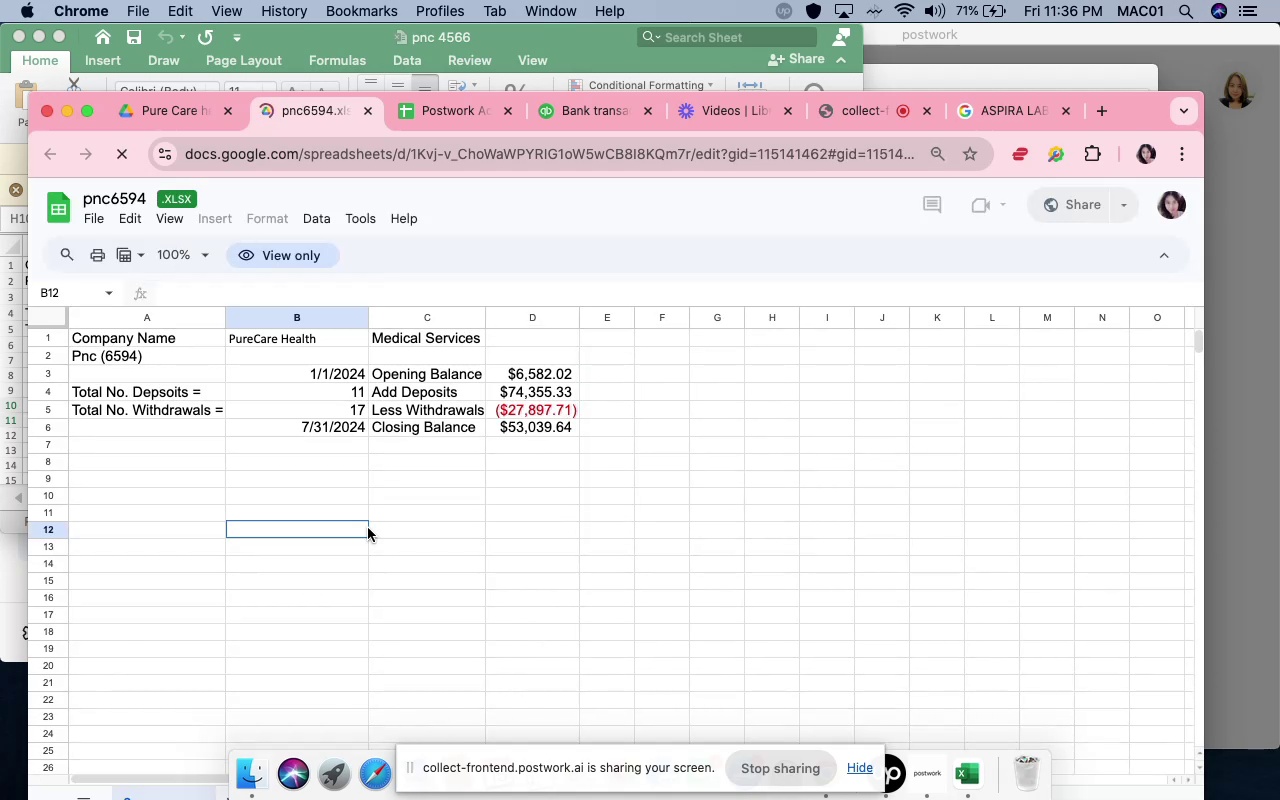 
left_click([192, 119])
 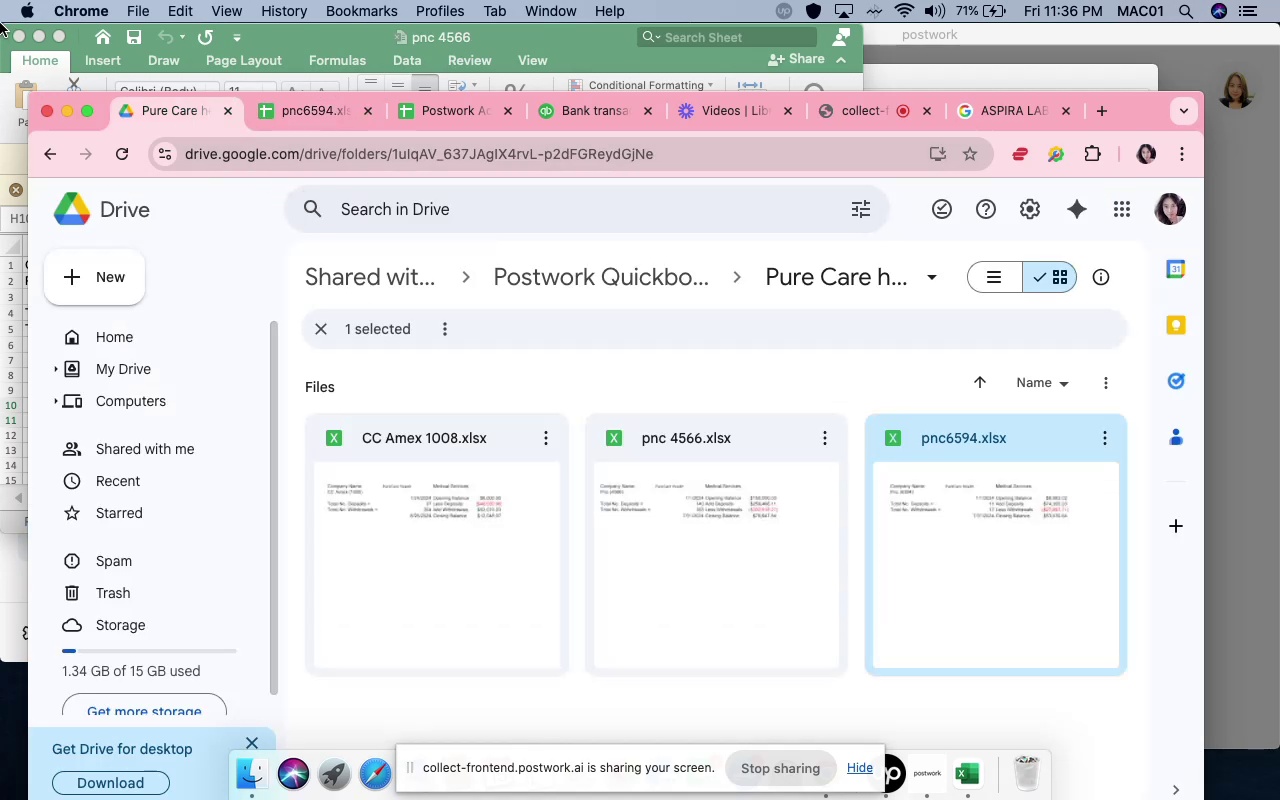 
wait(6.48)
 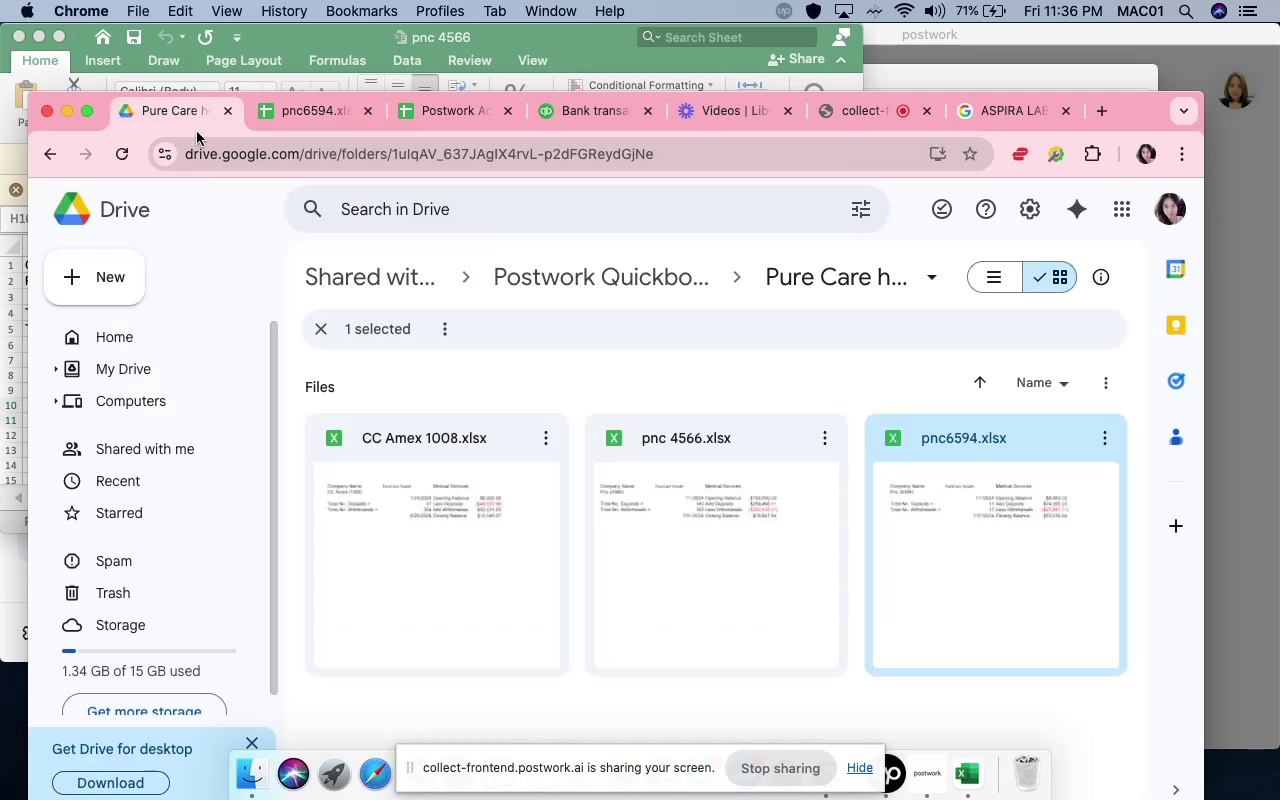 
left_click([22, 32])
 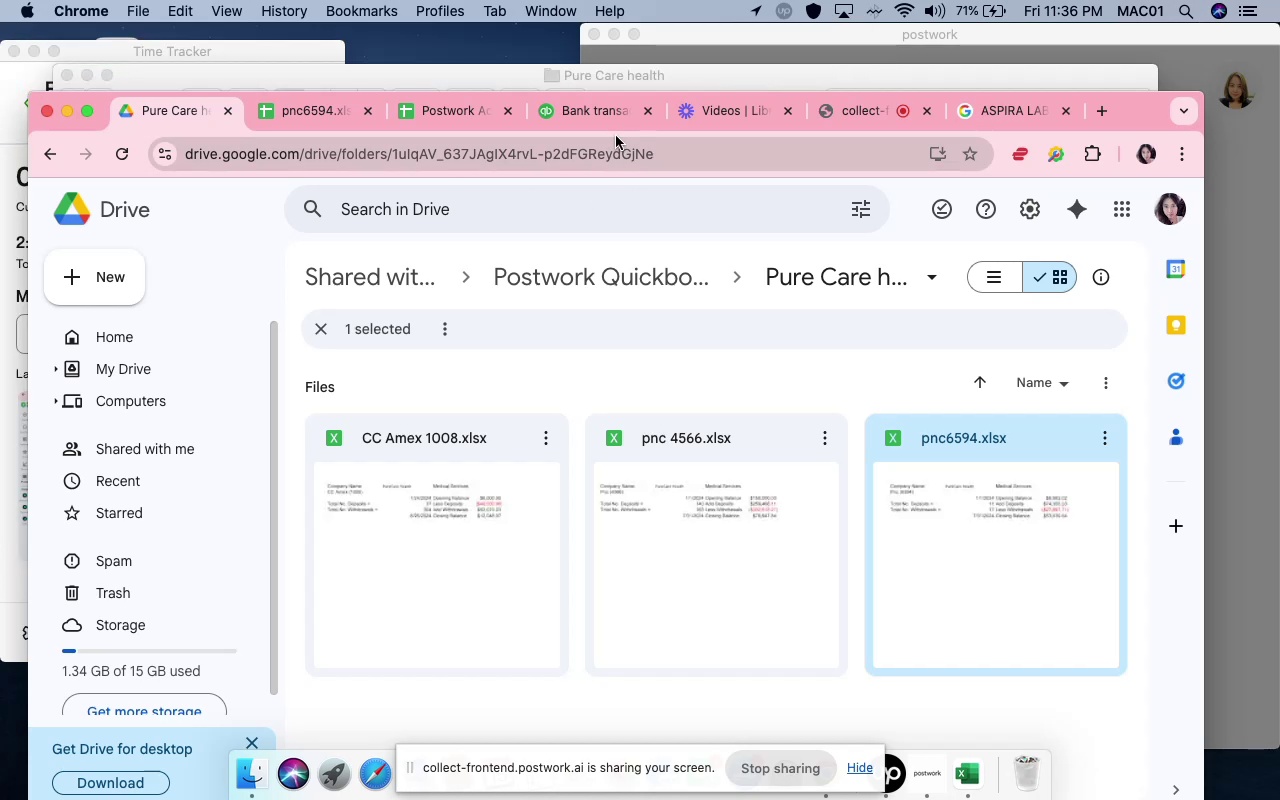 
left_click([593, 114])
 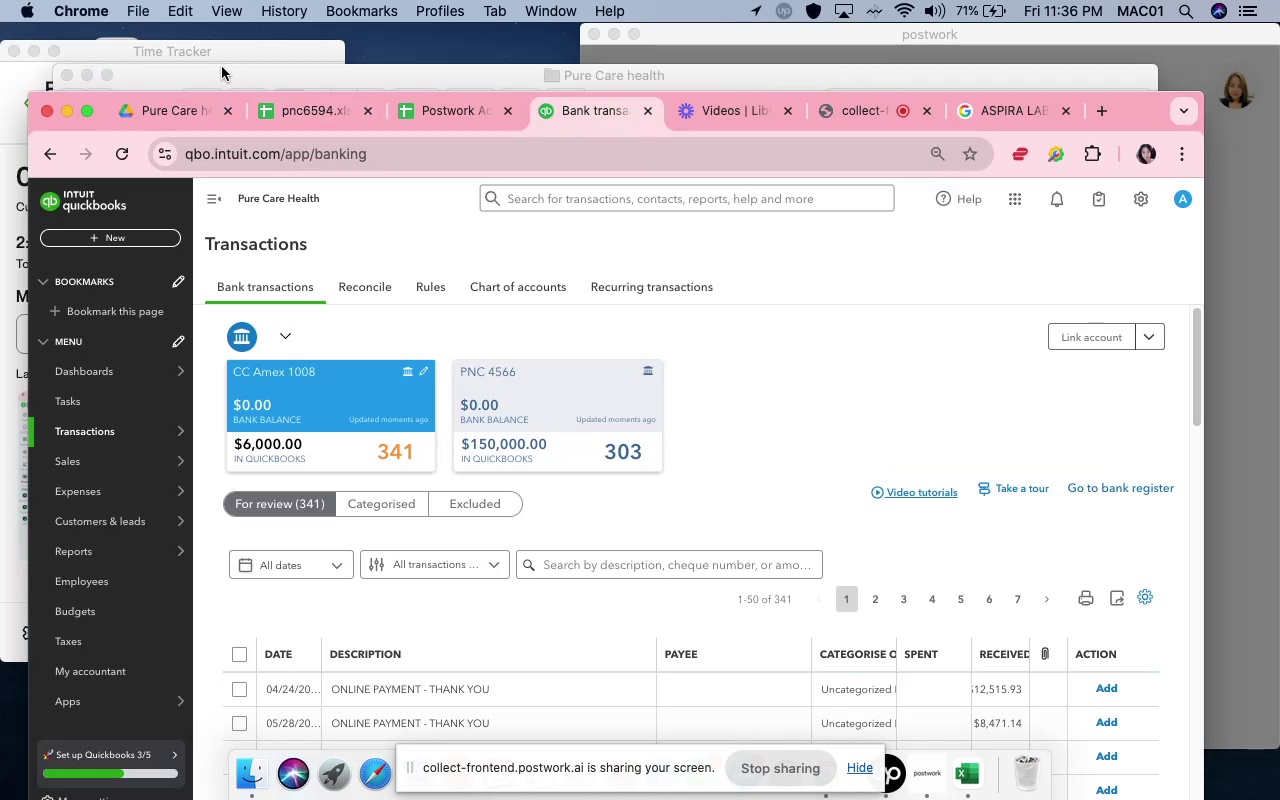 
left_click([276, 83])
 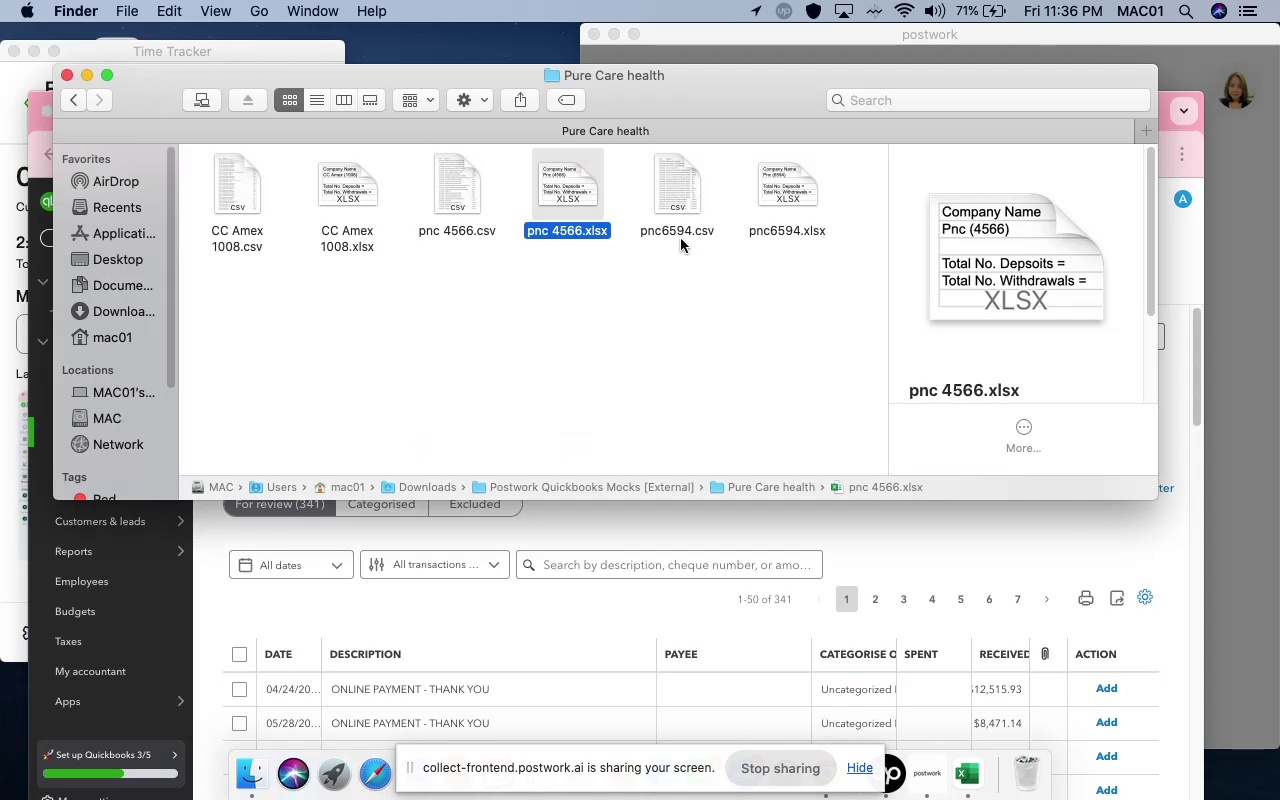 
left_click([682, 233])
 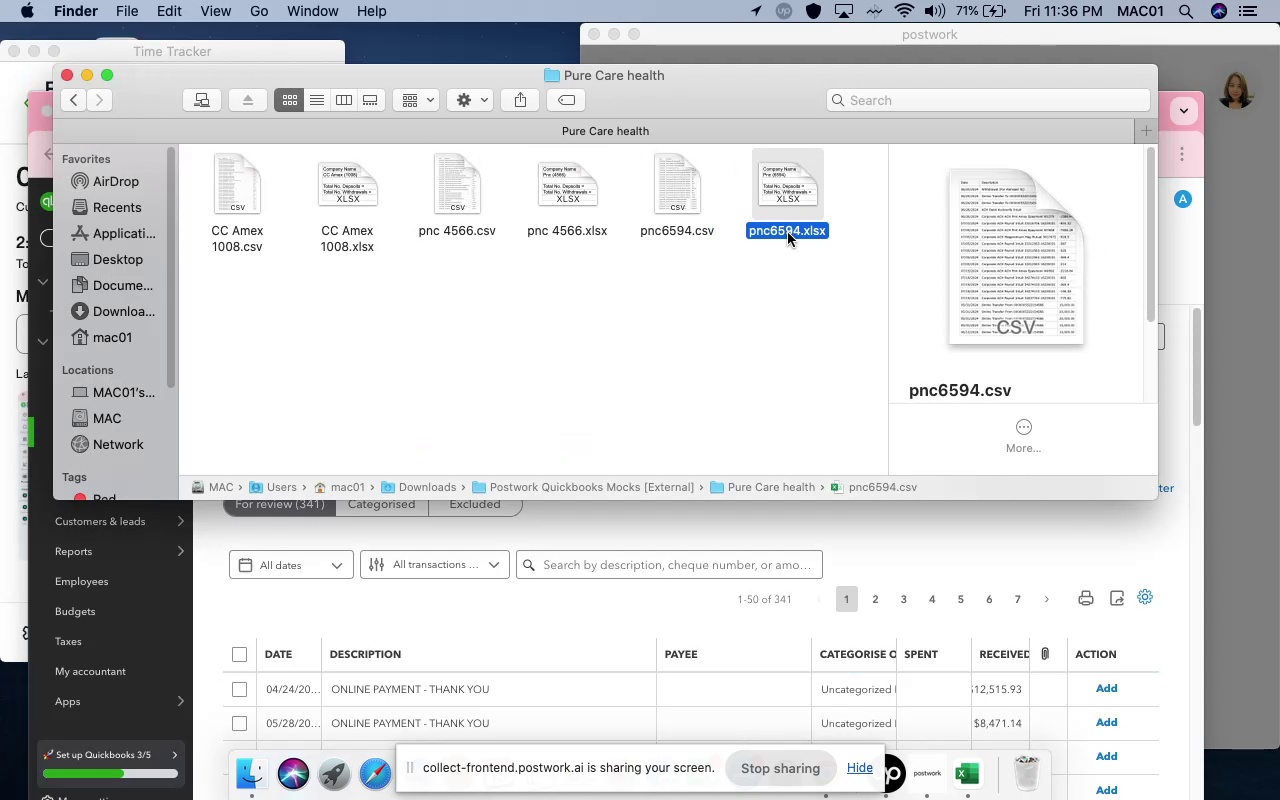 
double_click([788, 233])
 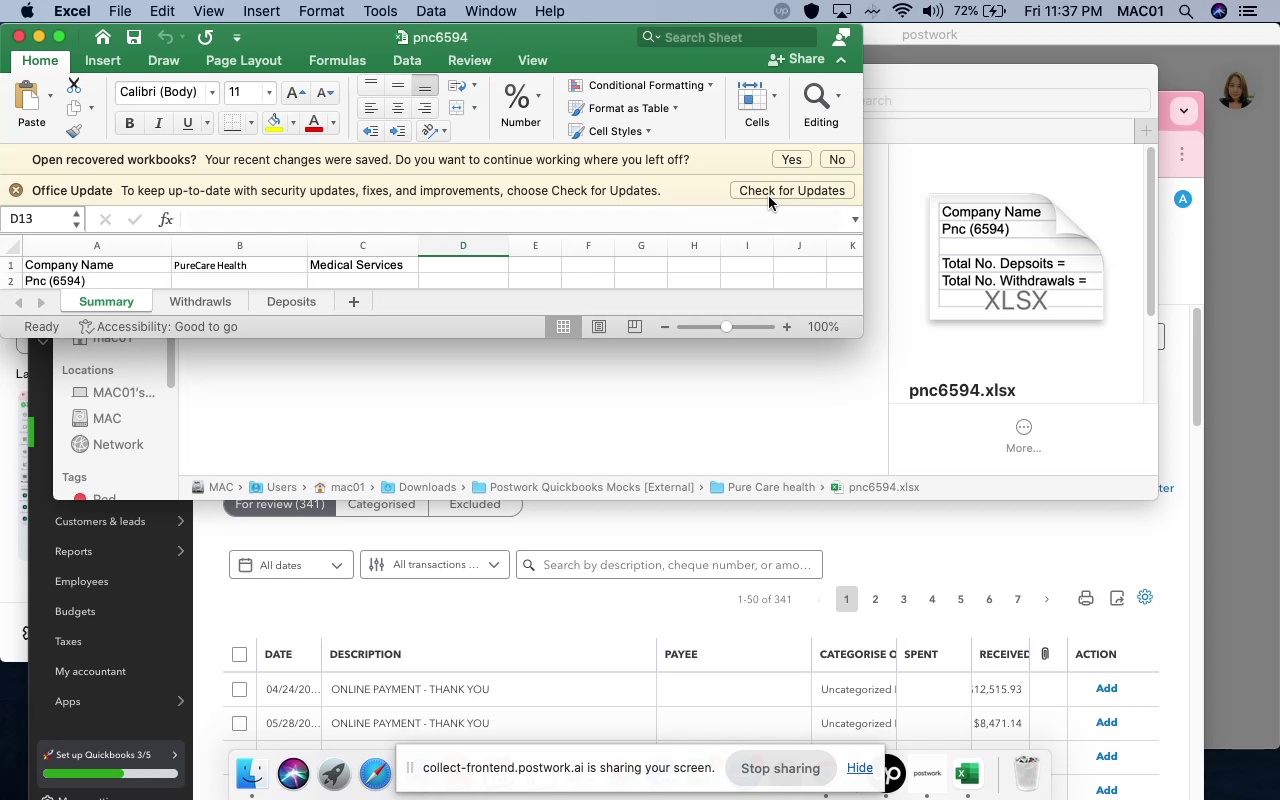 
wait(29.54)
 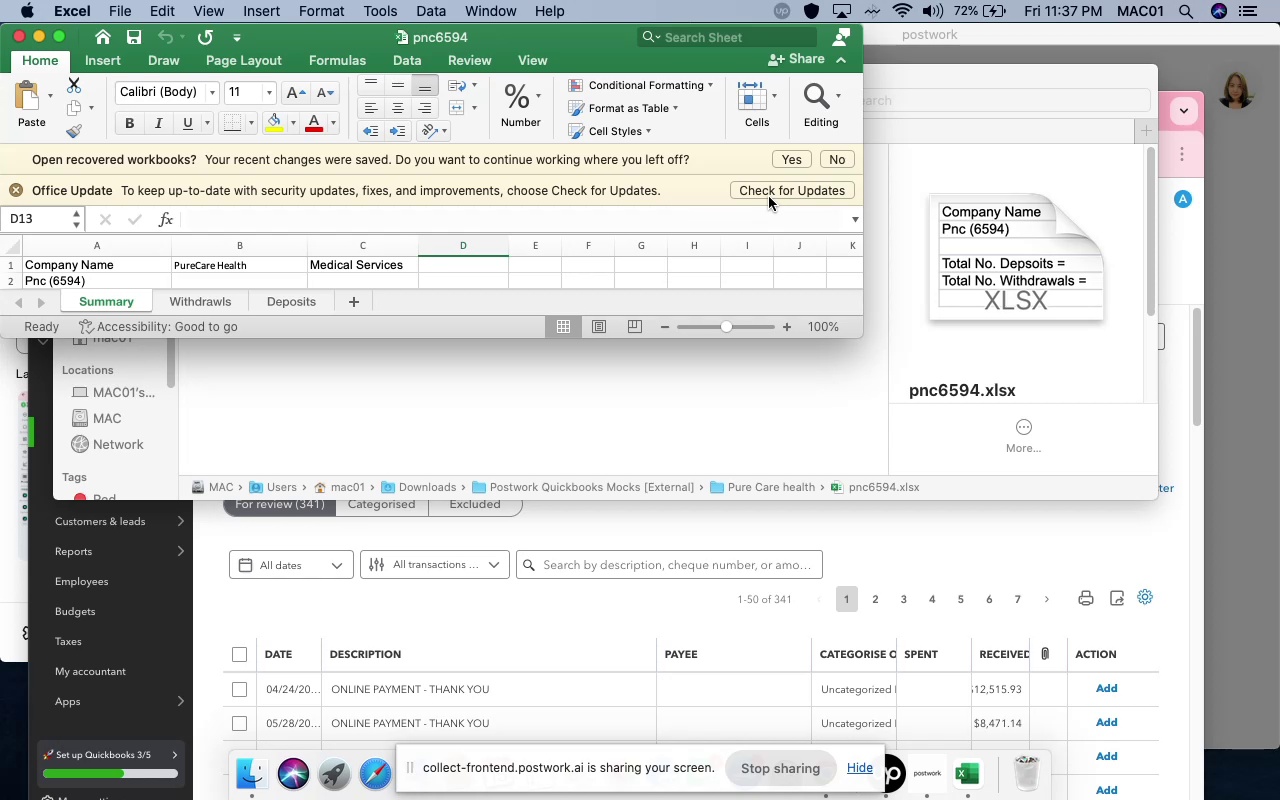 
left_click_drag(start_coordinate=[496, 339], to_coordinate=[547, 567])
 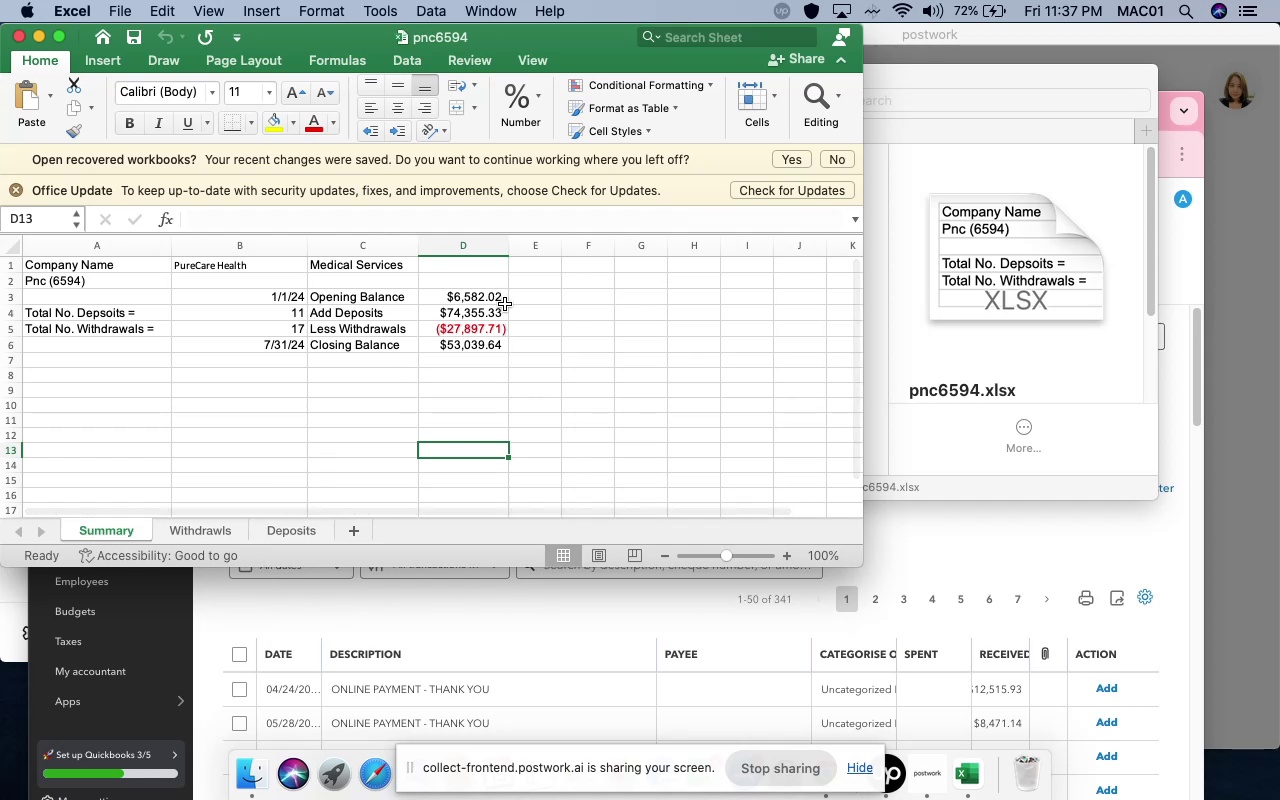 
wait(5.97)
 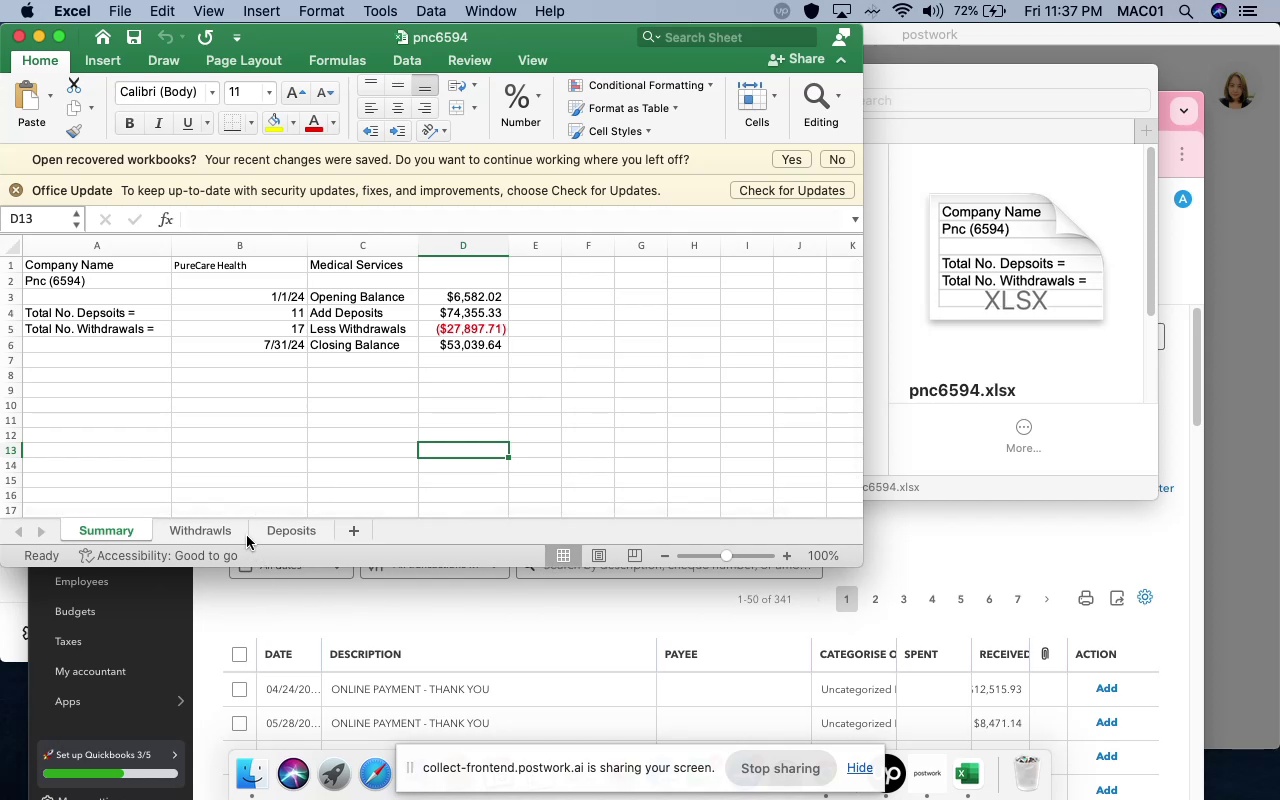 
left_click([616, 391])
 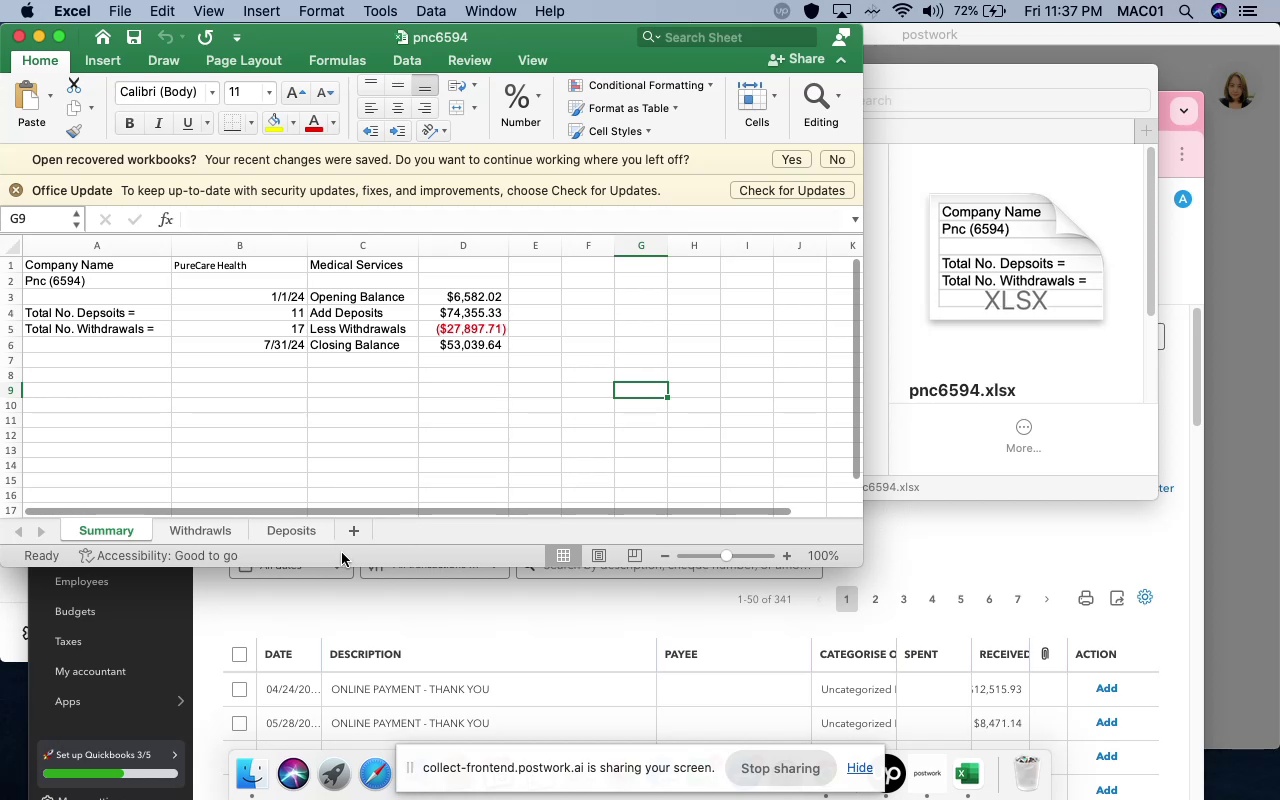 
wait(6.07)
 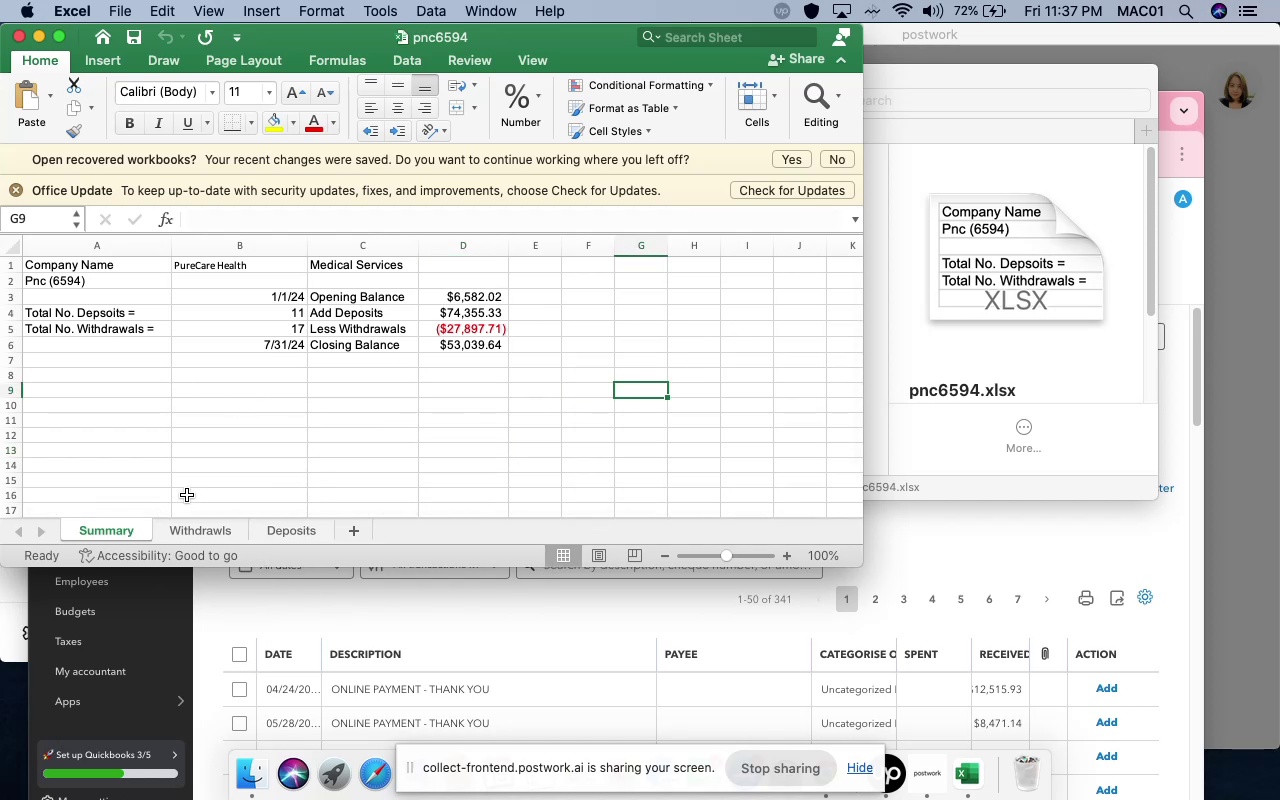 
left_click([1187, 286])
 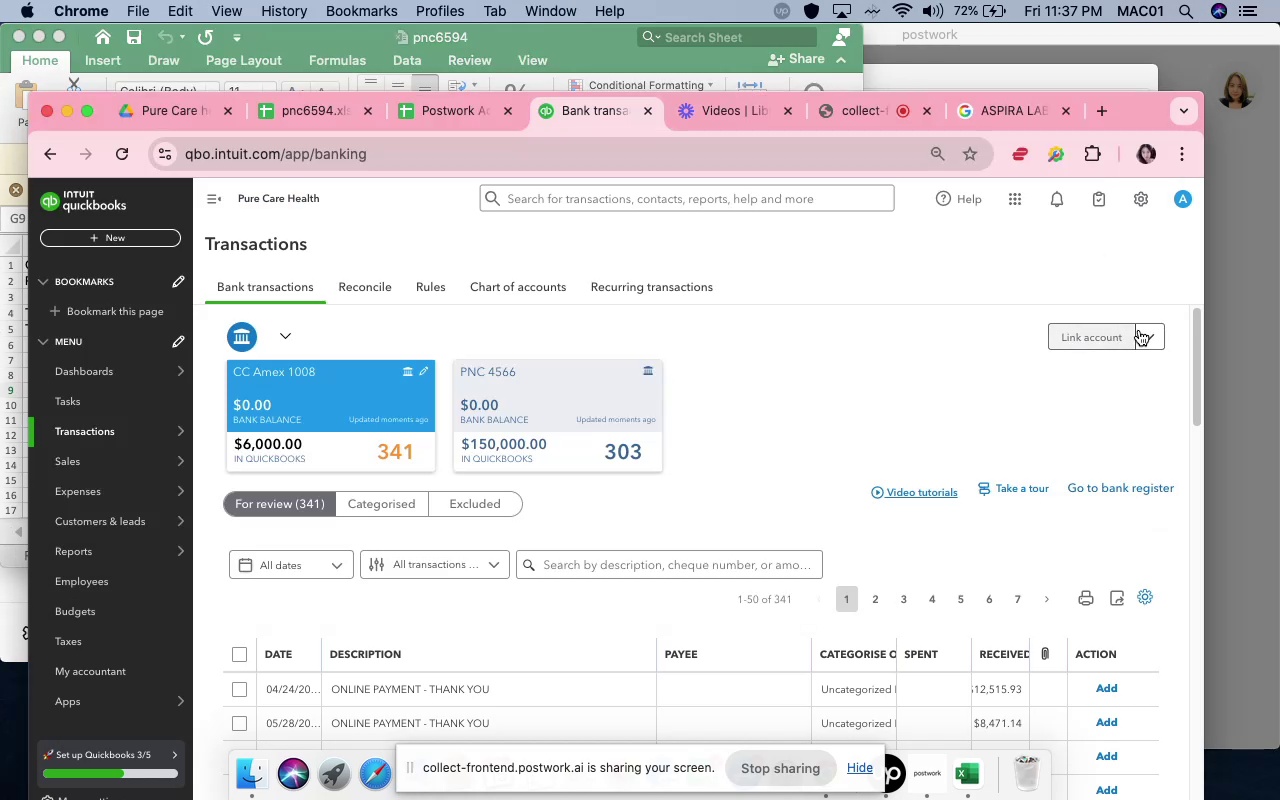 
left_click([1142, 332])
 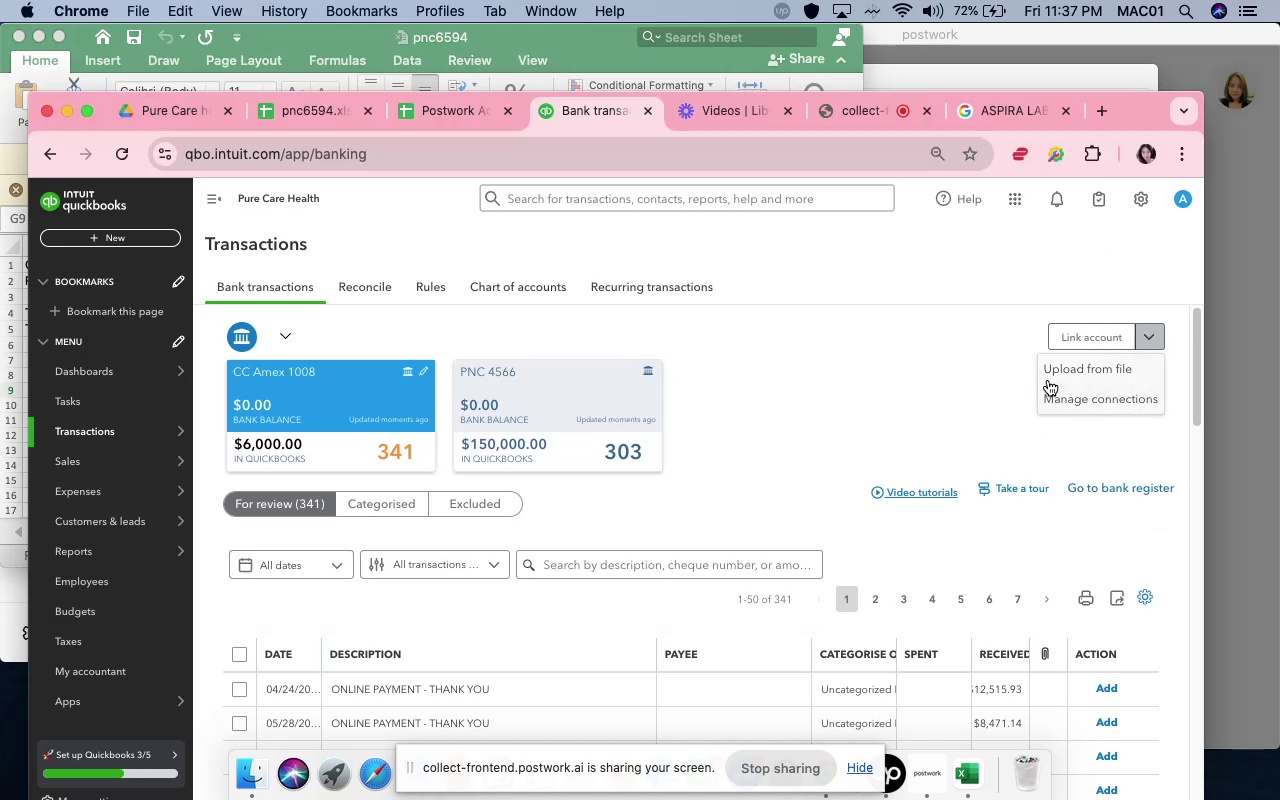 
left_click([1048, 380])
 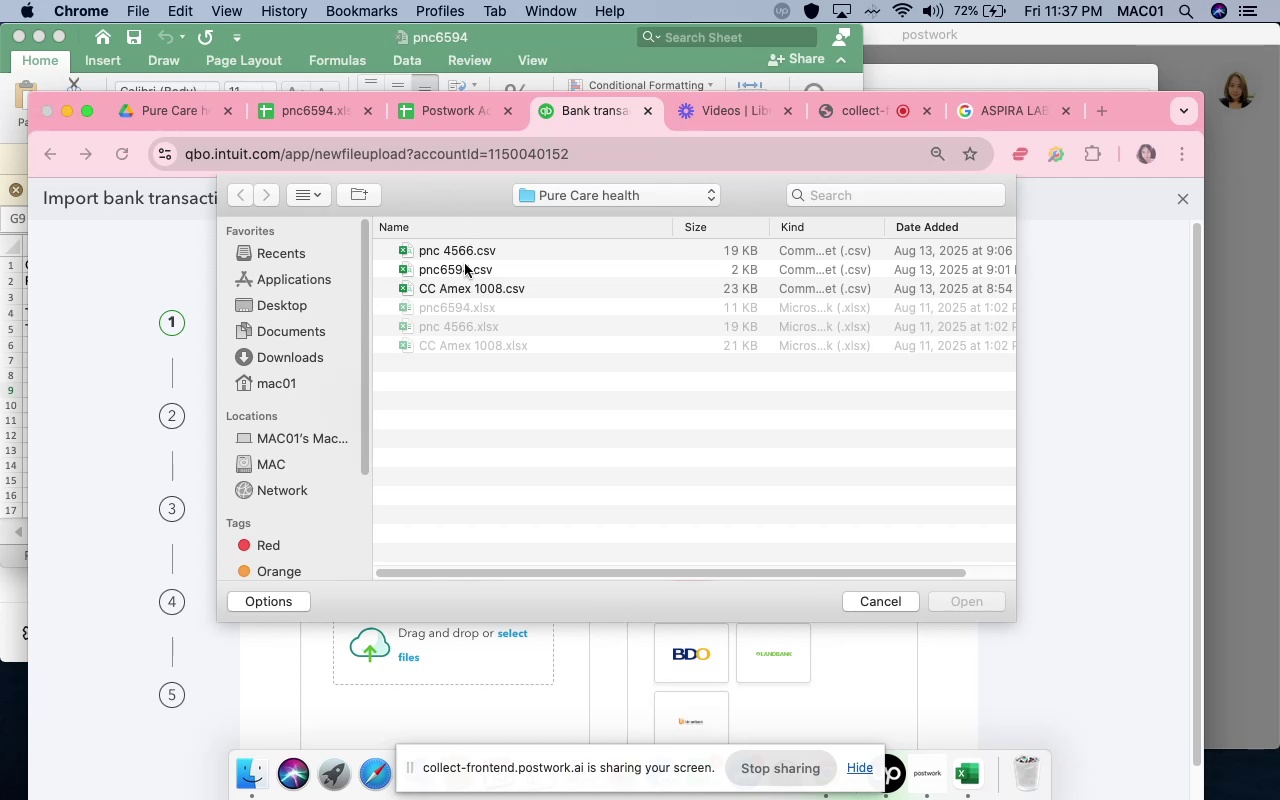 
wait(12.84)
 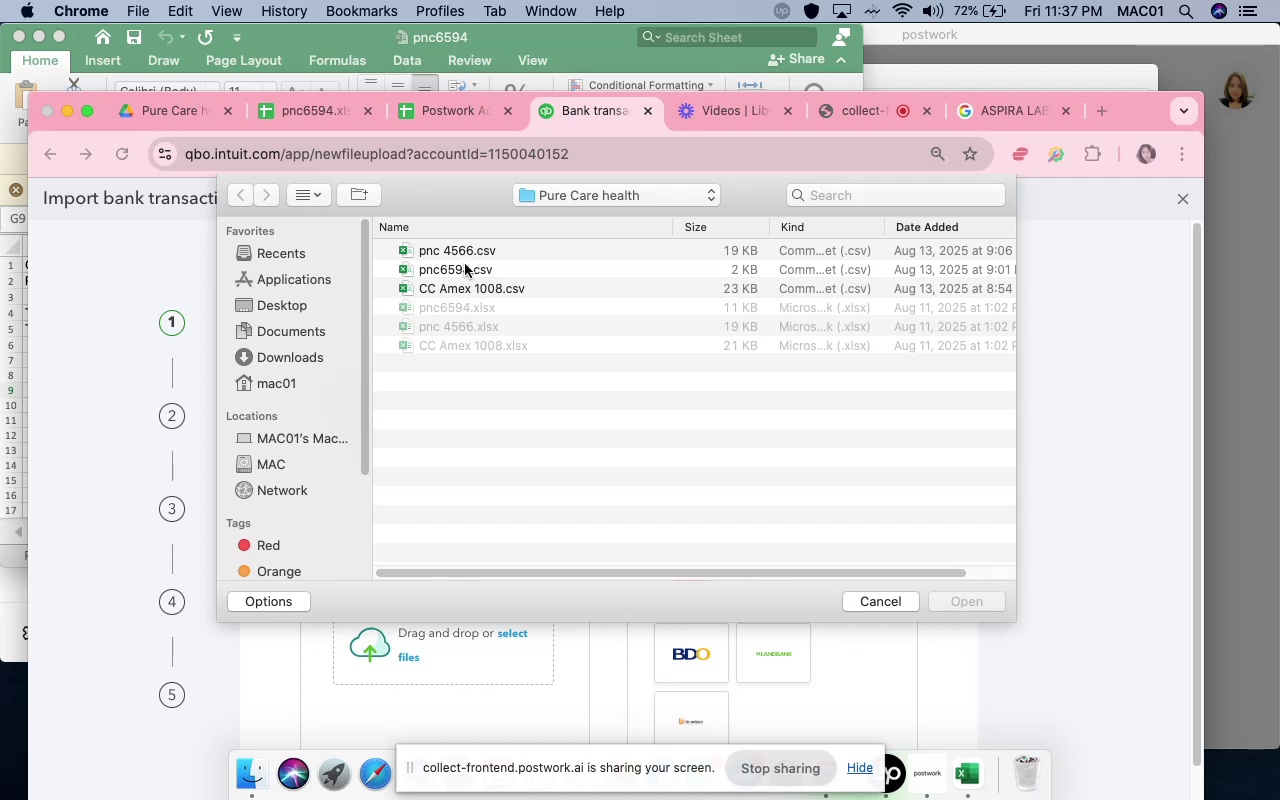 
left_click([415, 115])
 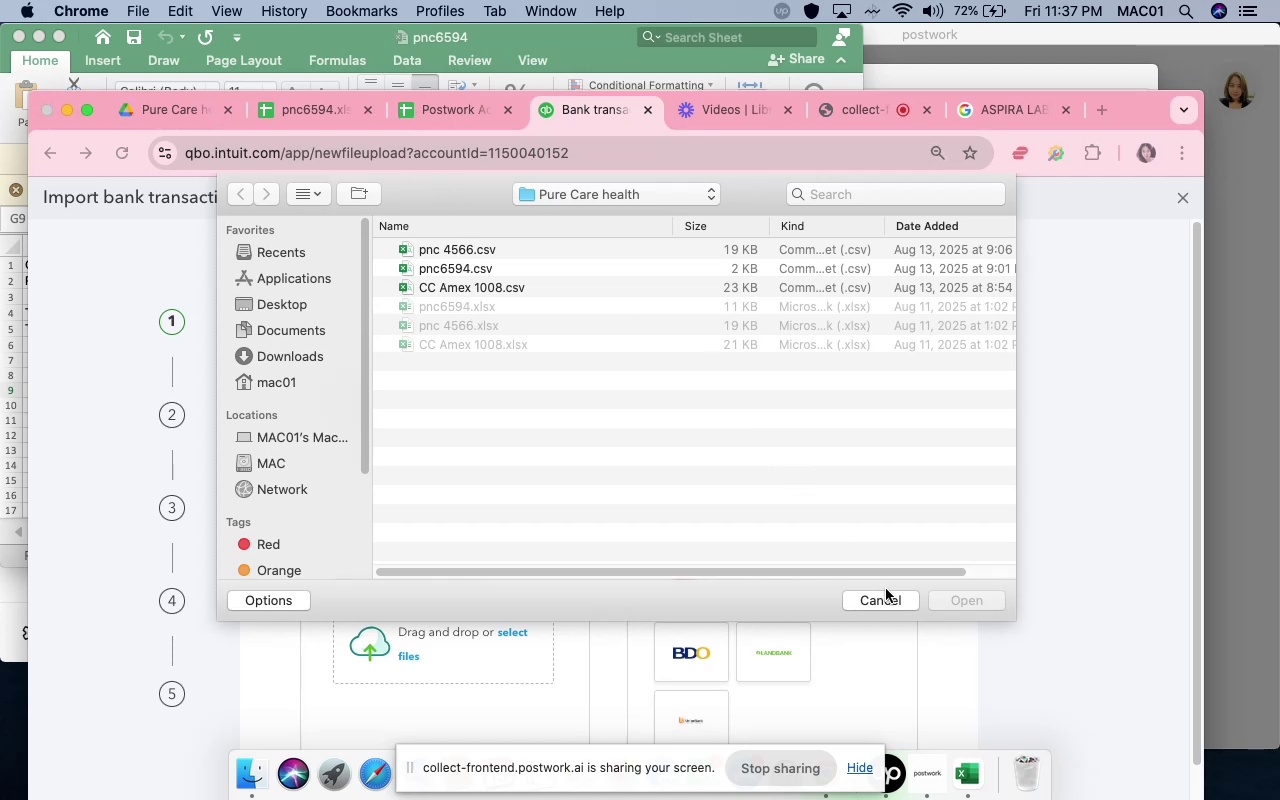 
left_click([889, 597])
 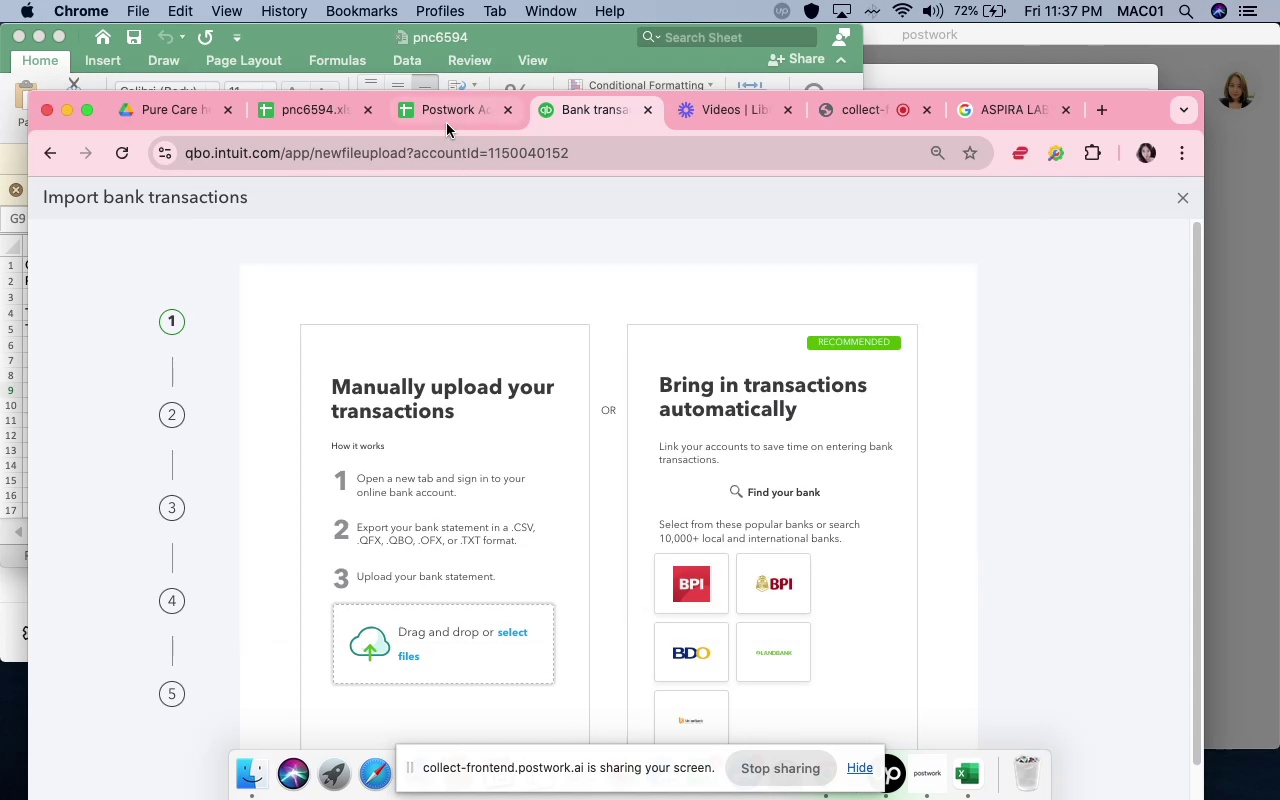 
left_click([448, 120])
 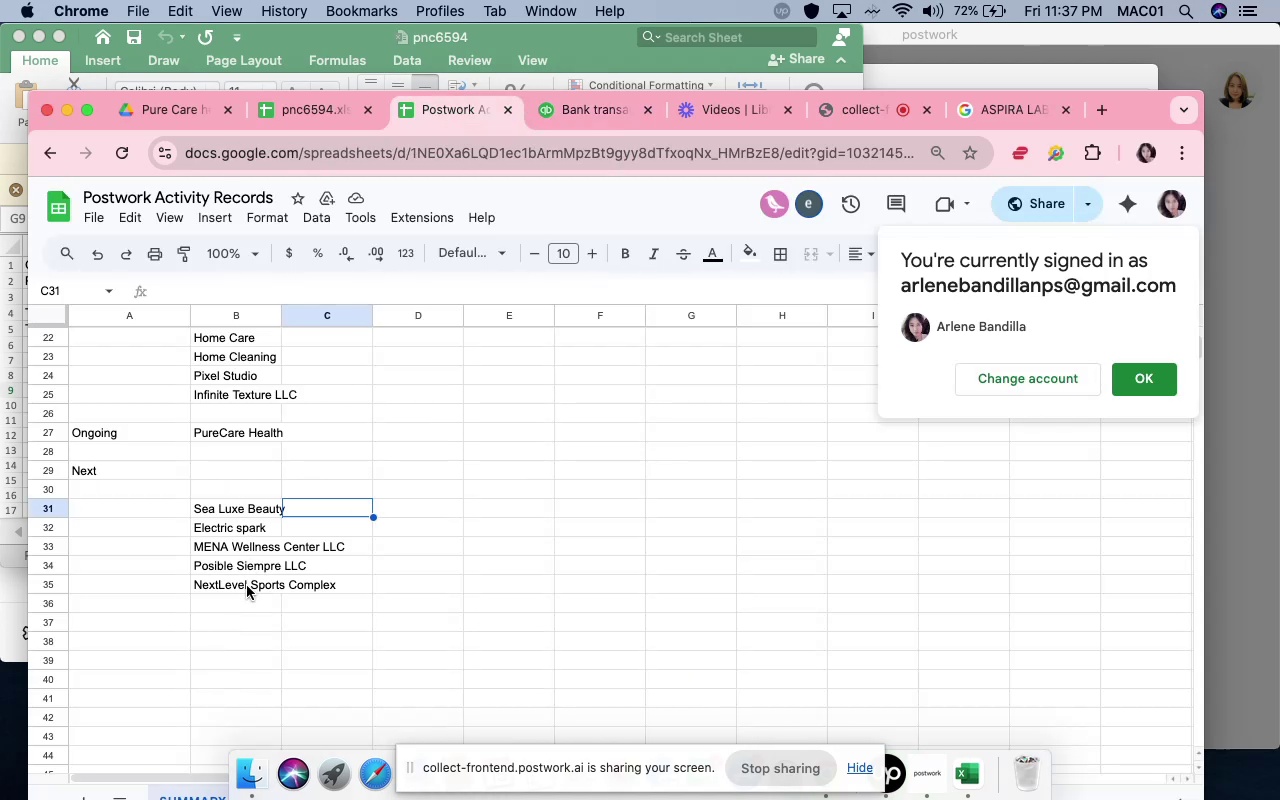 
wait(6.41)
 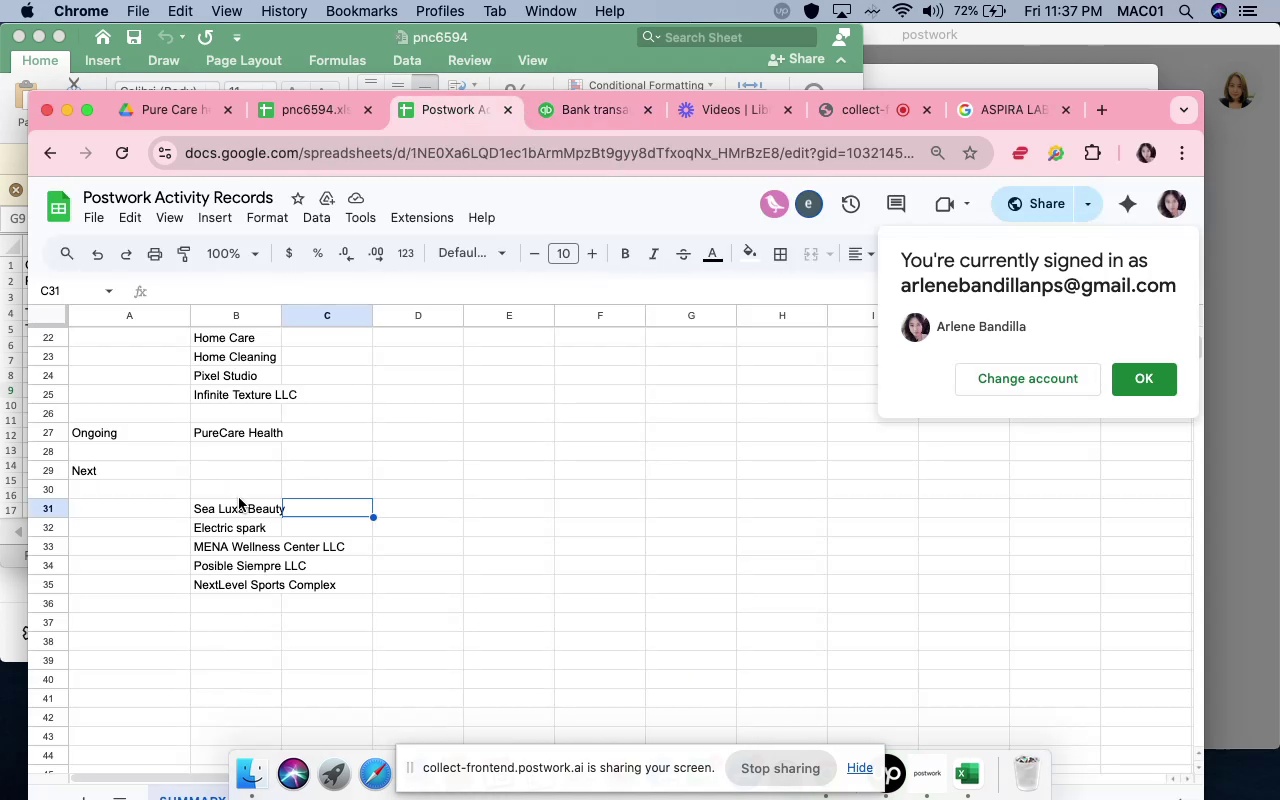 
left_click_drag(start_coordinate=[235, 508], to_coordinate=[235, 592])
 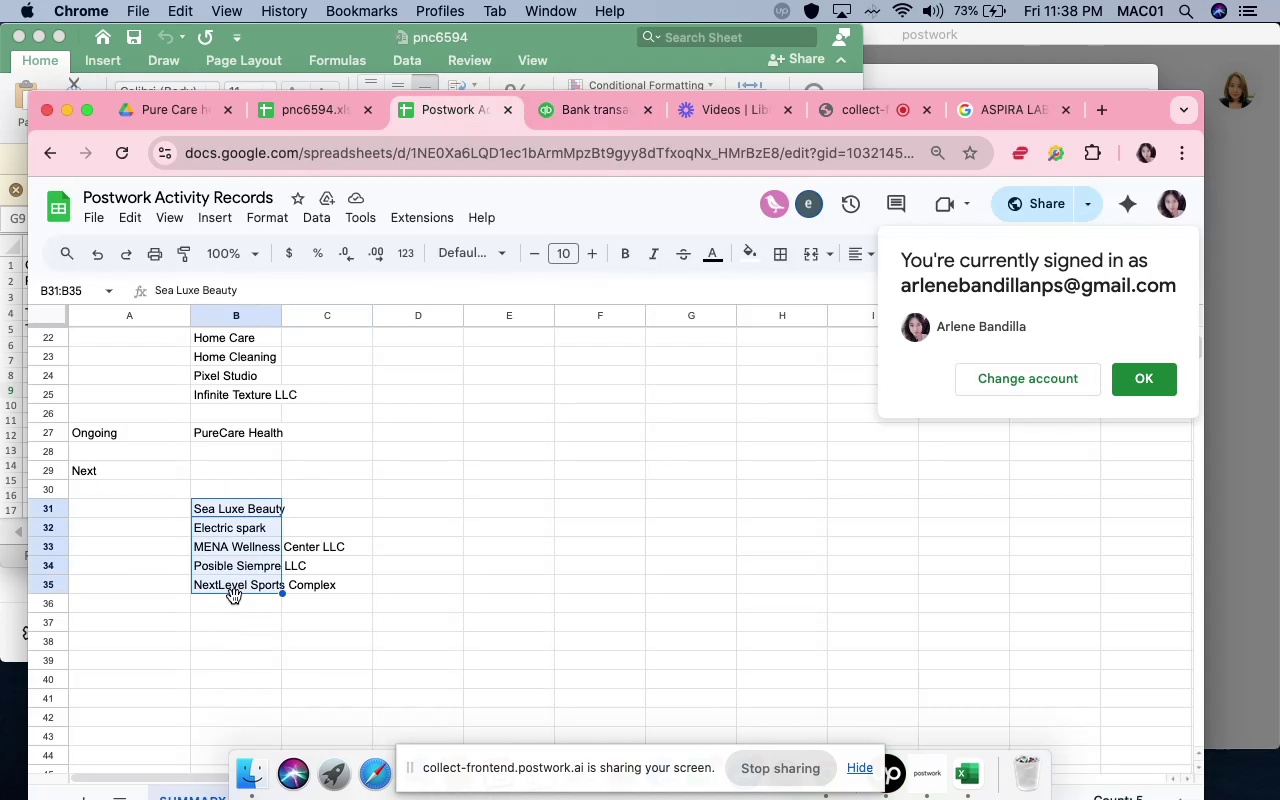 
left_click_drag(start_coordinate=[234, 596], to_coordinate=[249, 553])
 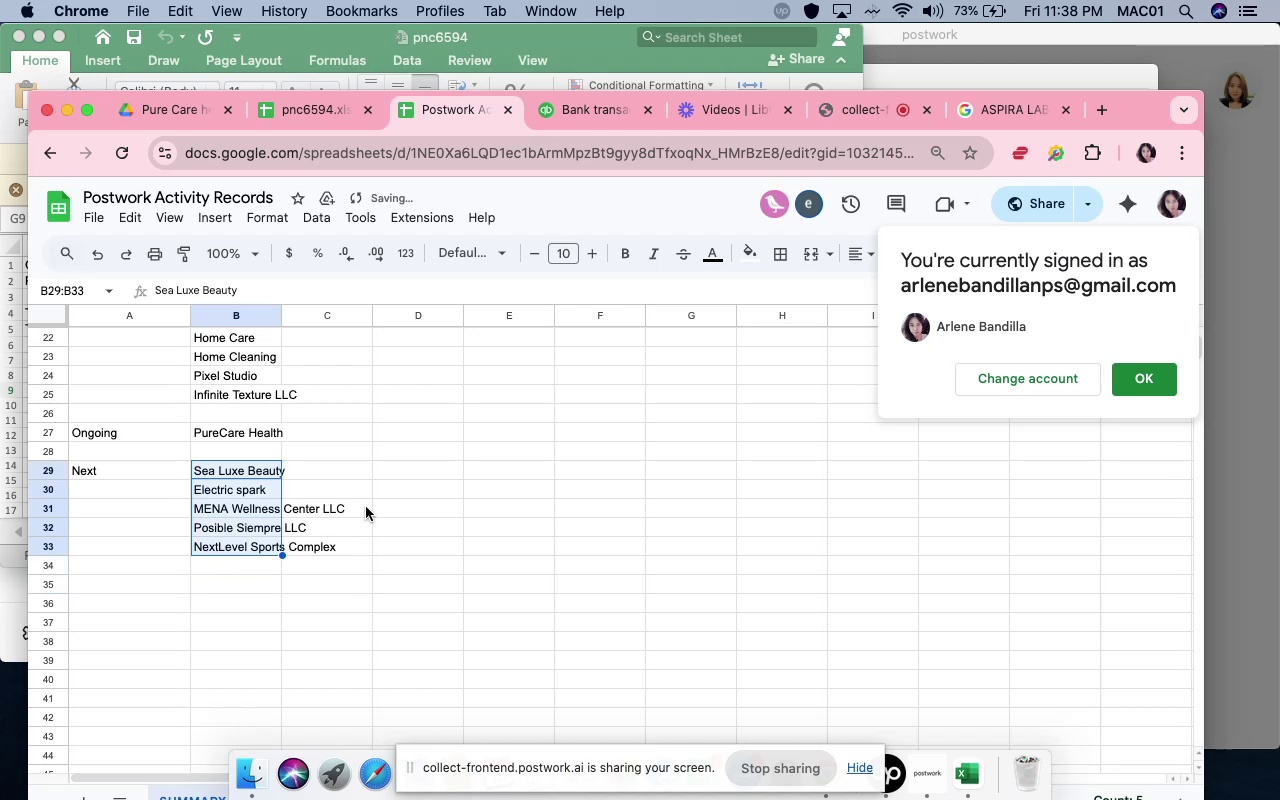 
left_click([367, 506])
 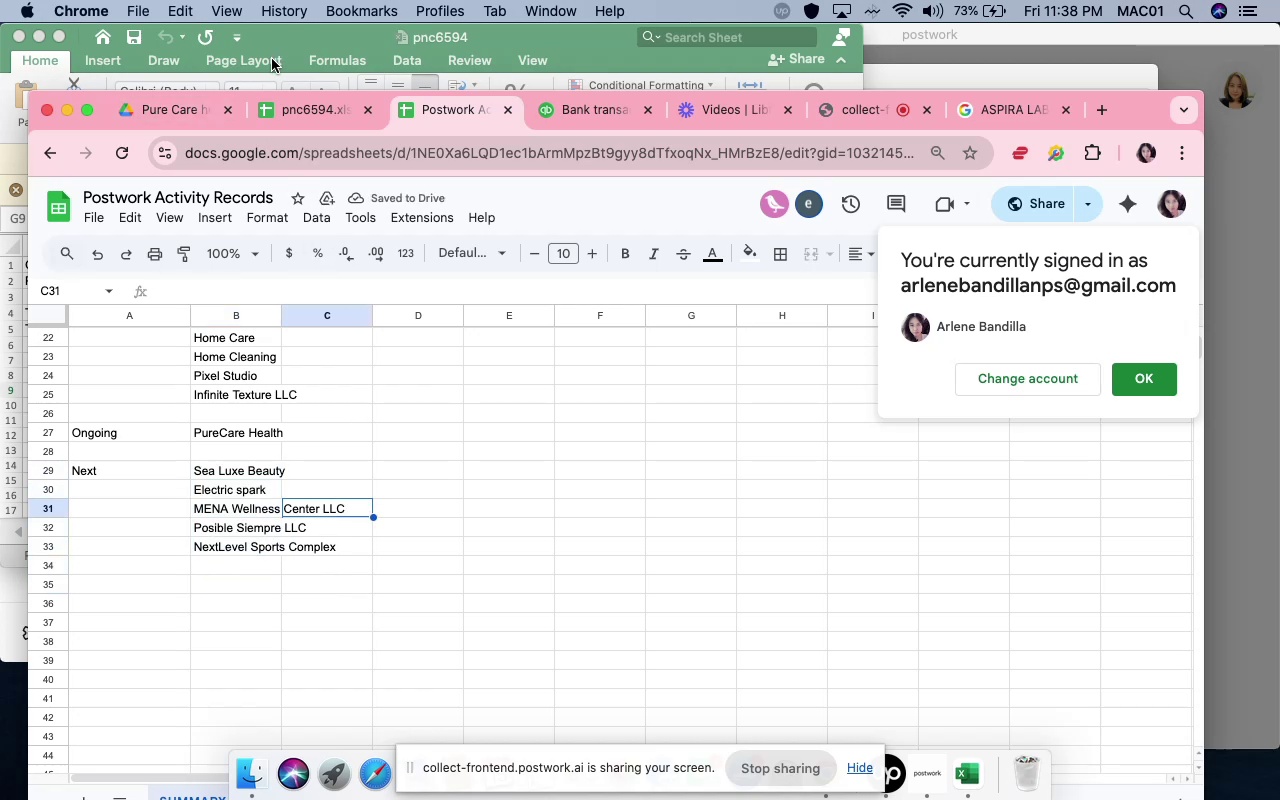 
wait(9.64)
 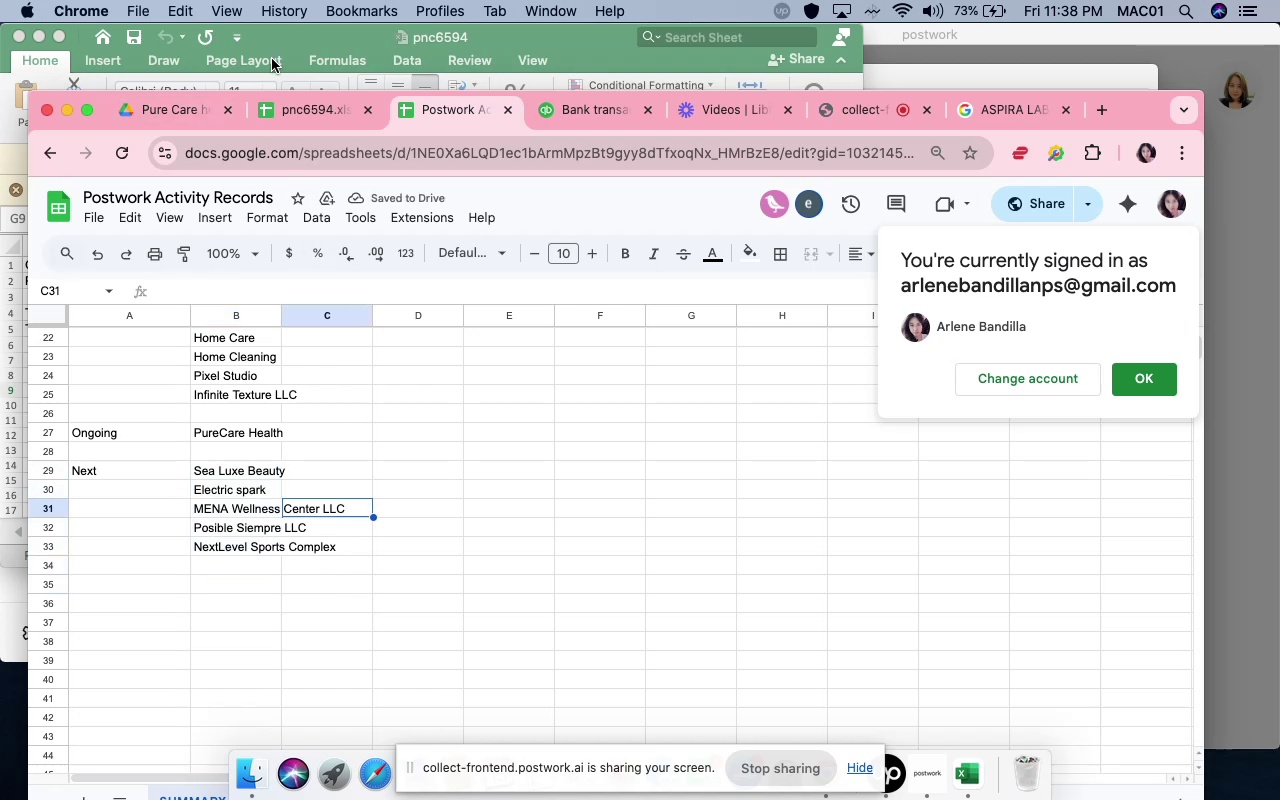 
left_click([231, 477])
 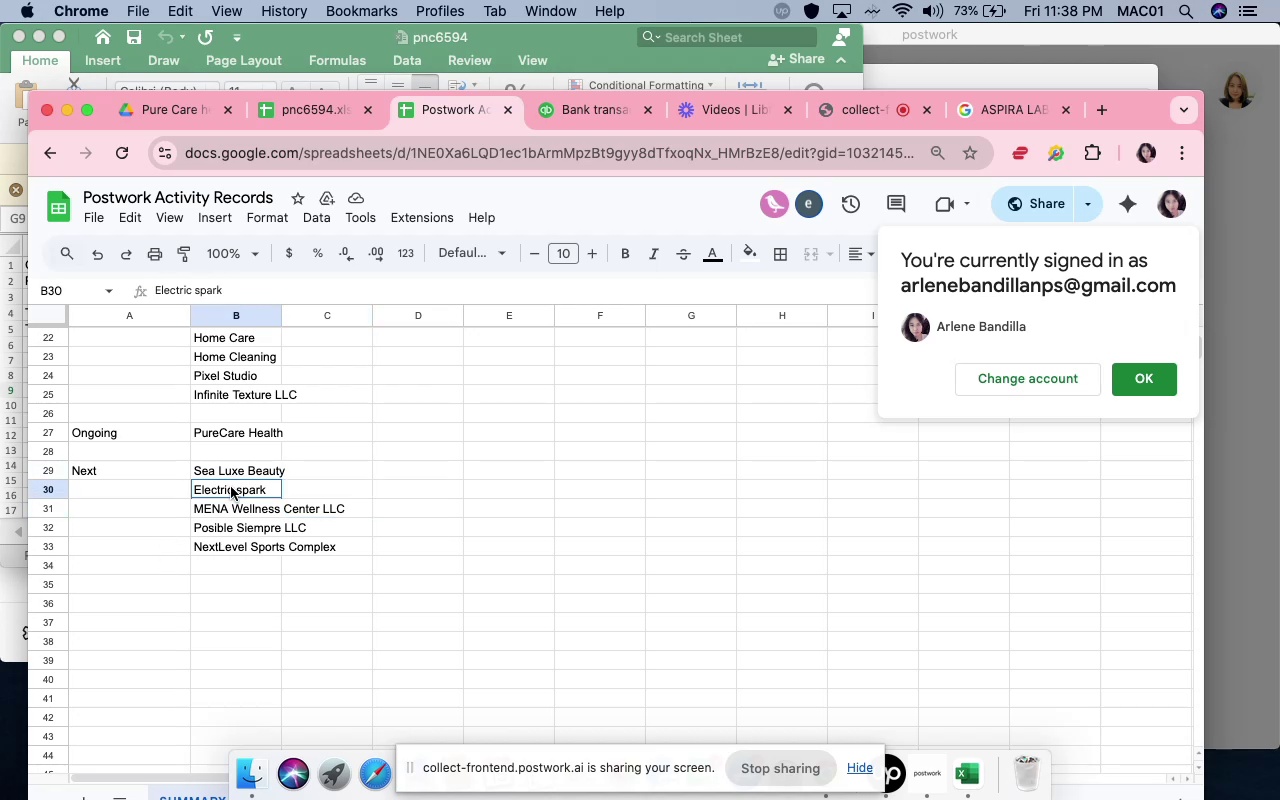 
left_click([231, 487])
 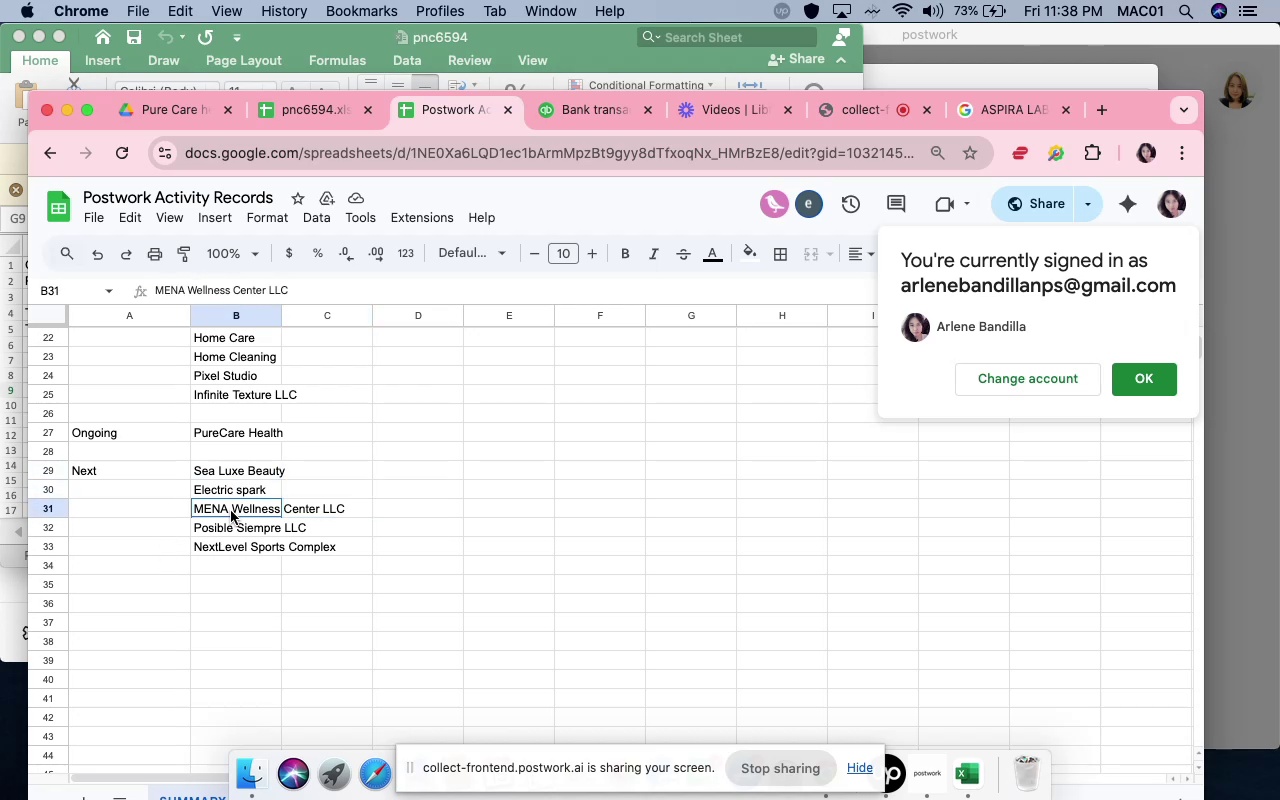 
left_click([231, 511])
 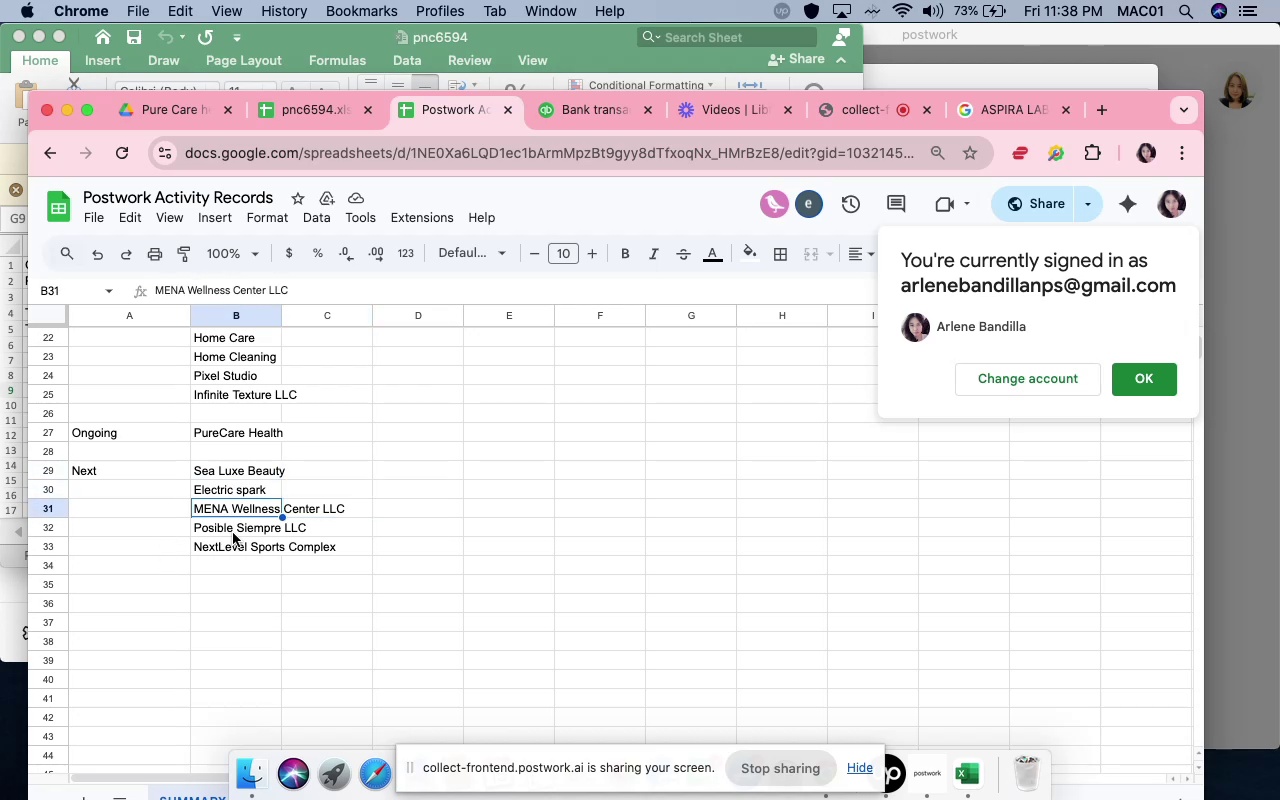 
left_click([233, 533])
 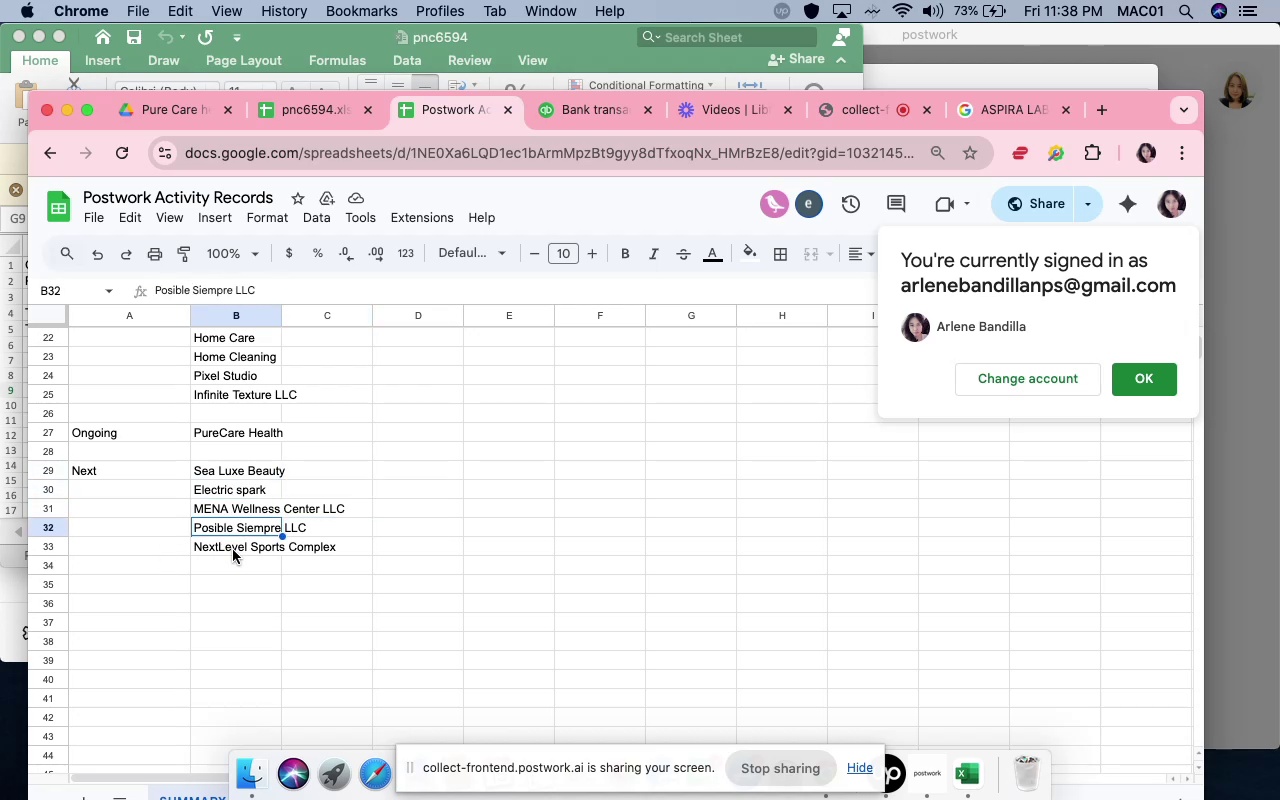 
left_click([233, 550])
 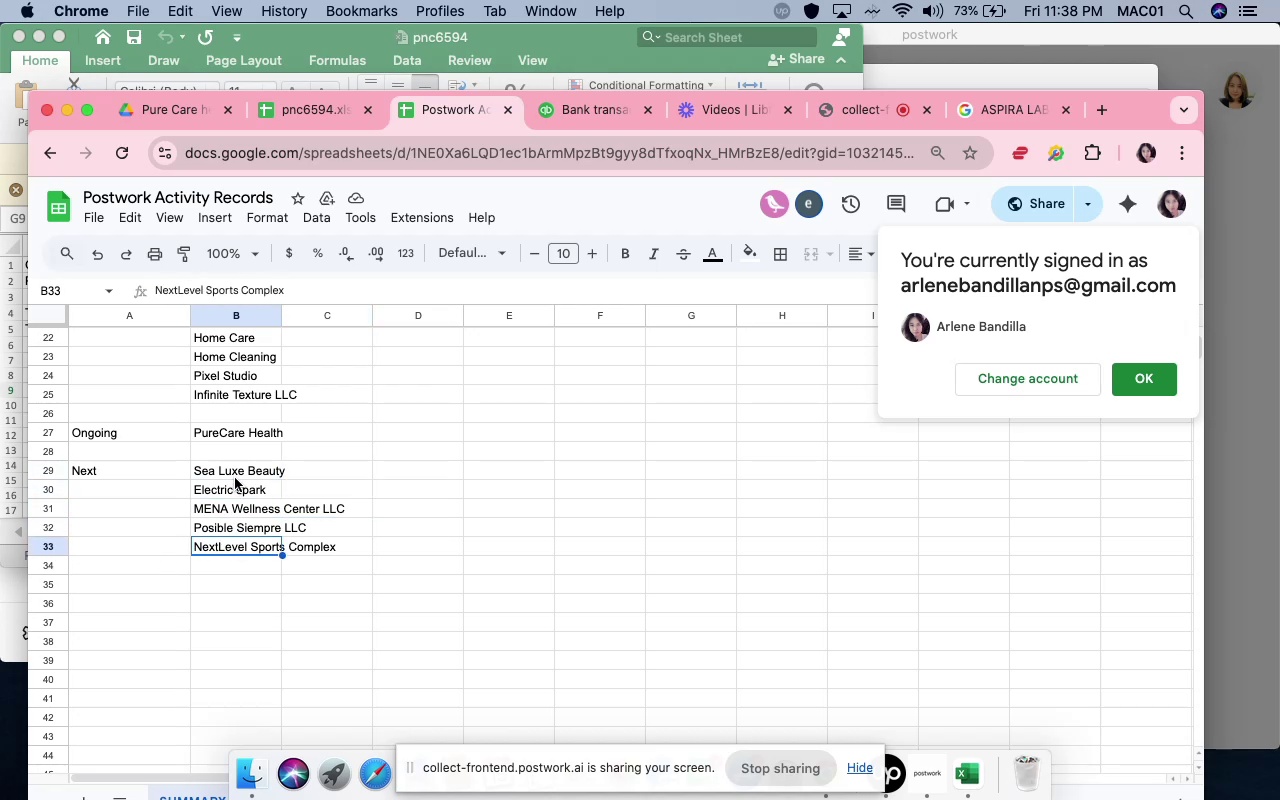 
left_click([236, 475])
 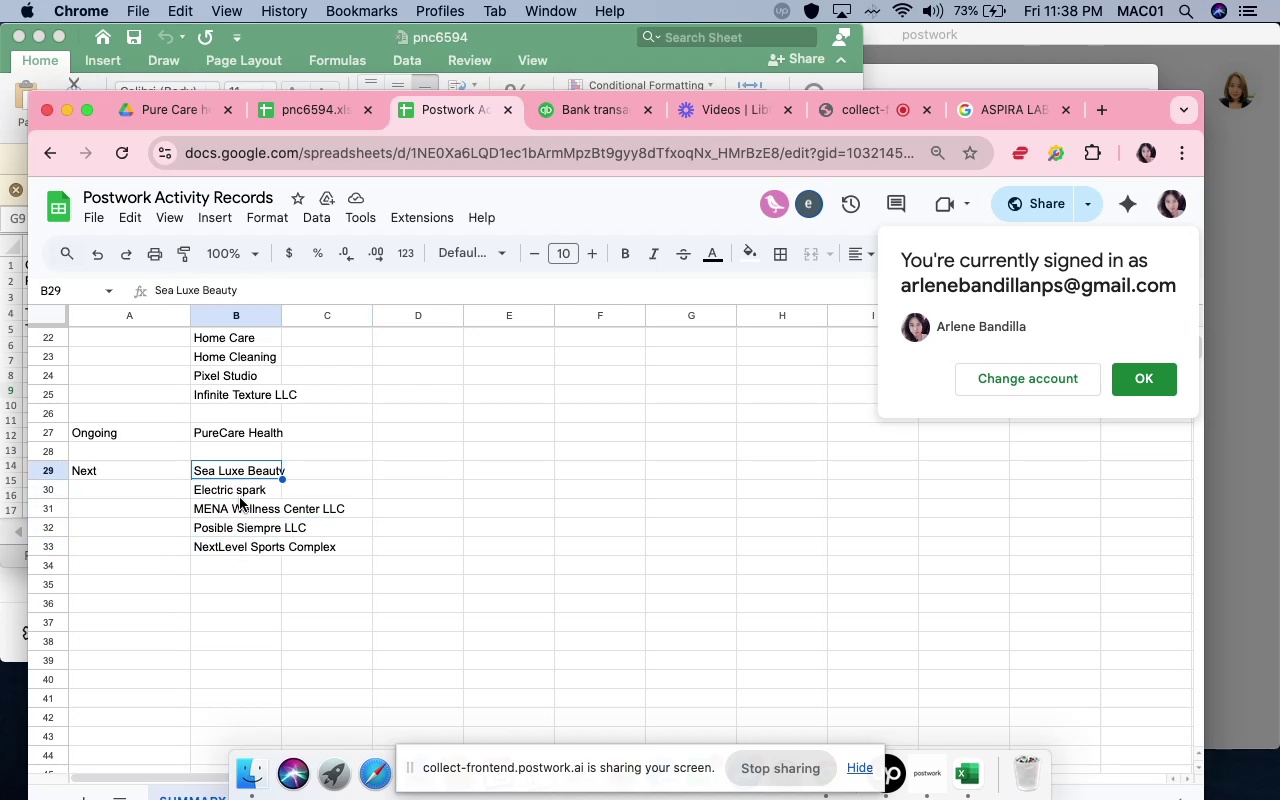 
left_click([240, 498])
 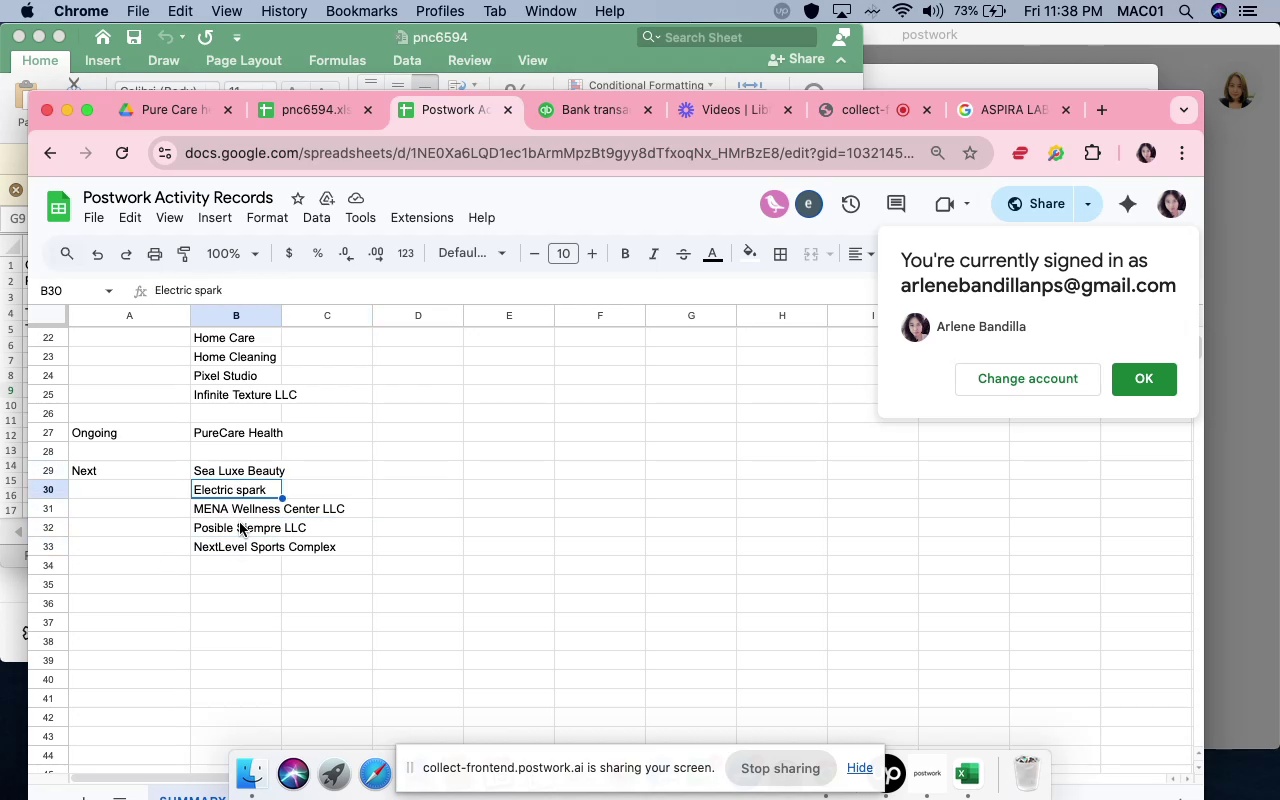 
left_click([240, 523])
 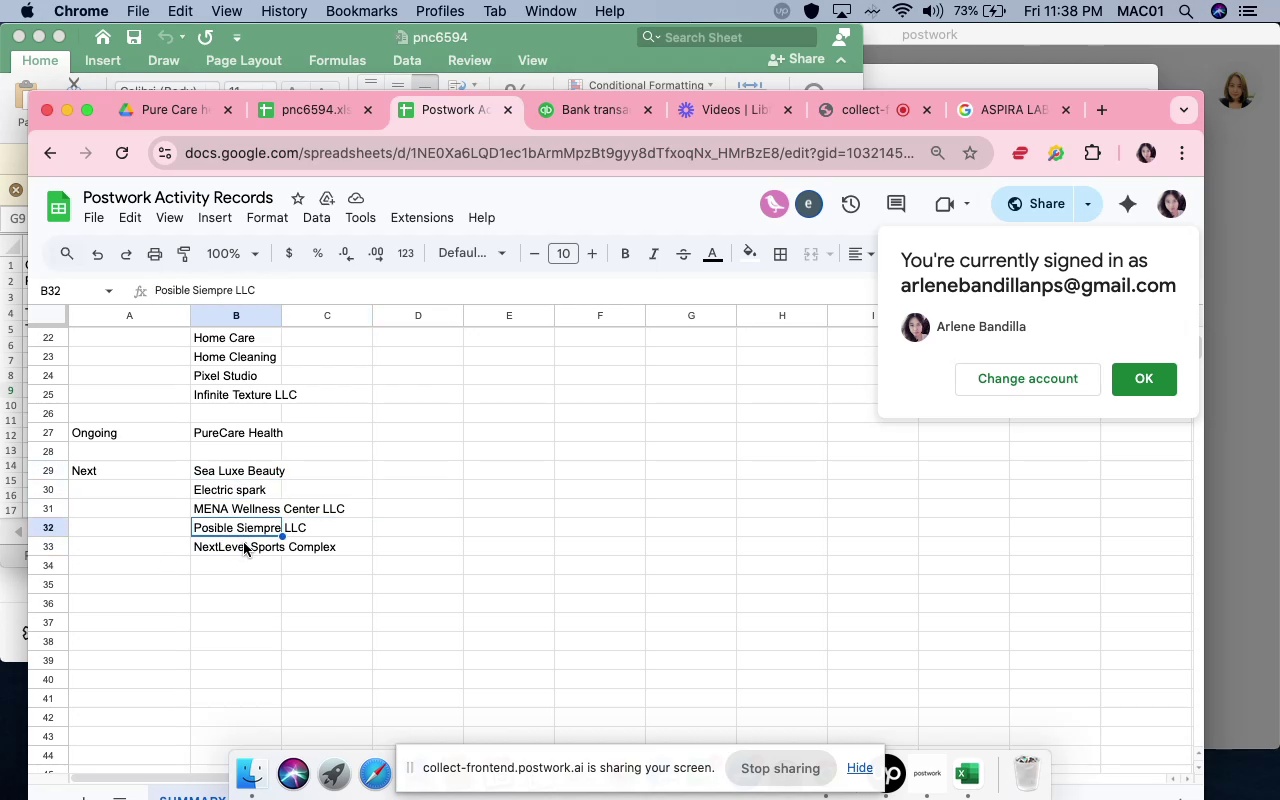 
left_click([244, 543])
 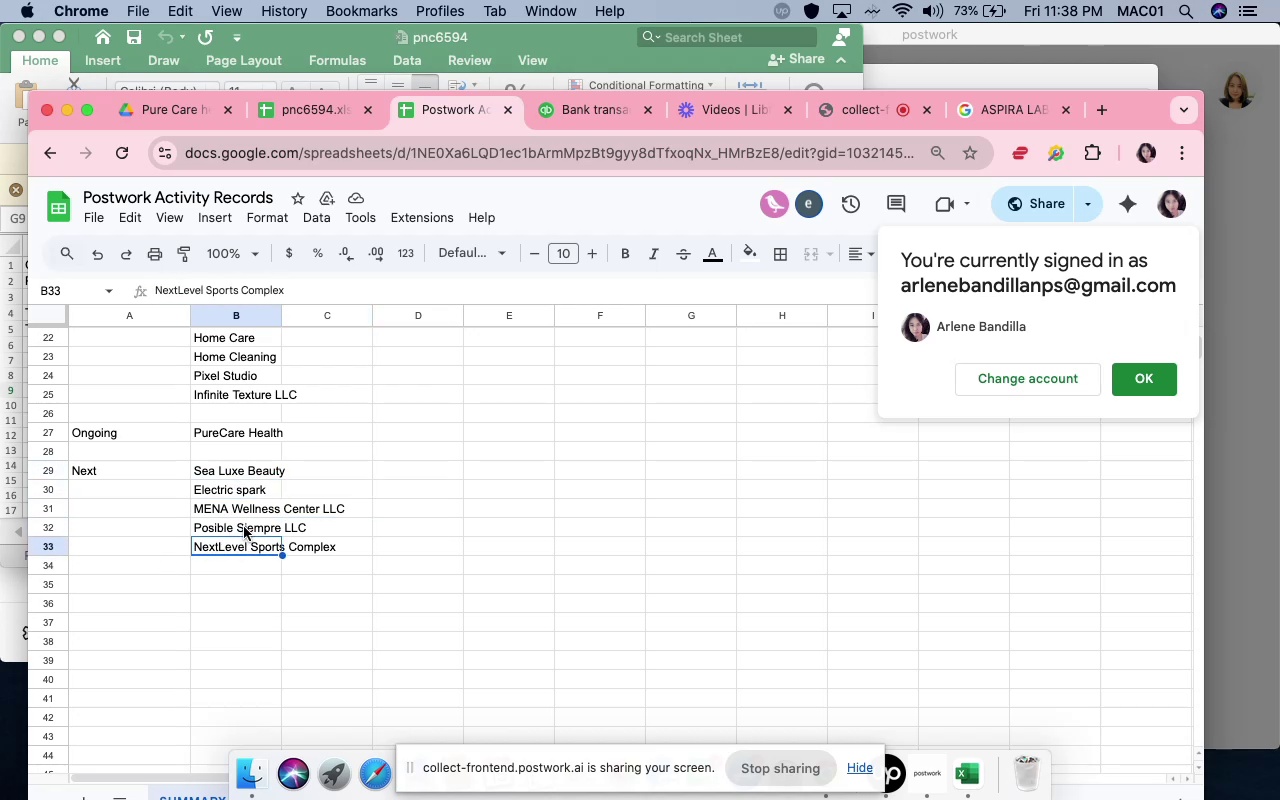 
left_click([244, 527])
 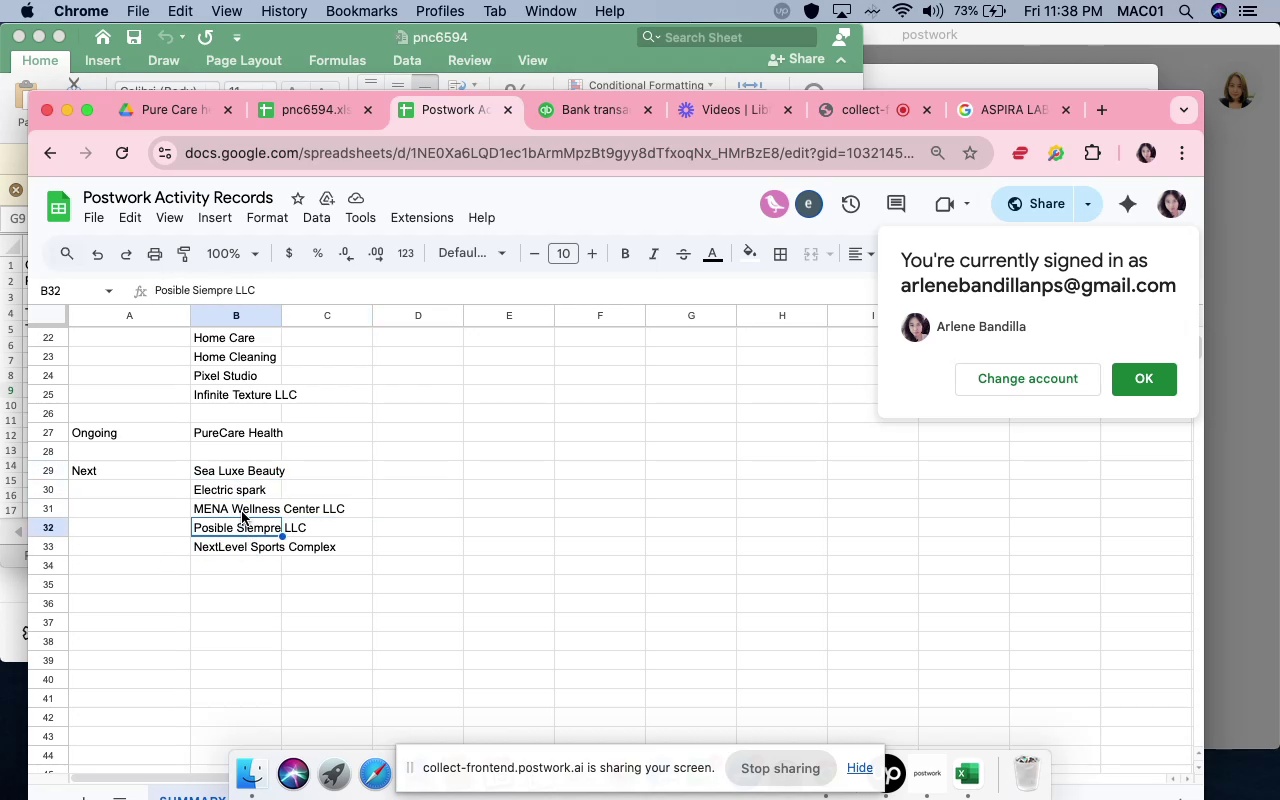 
left_click([242, 512])
 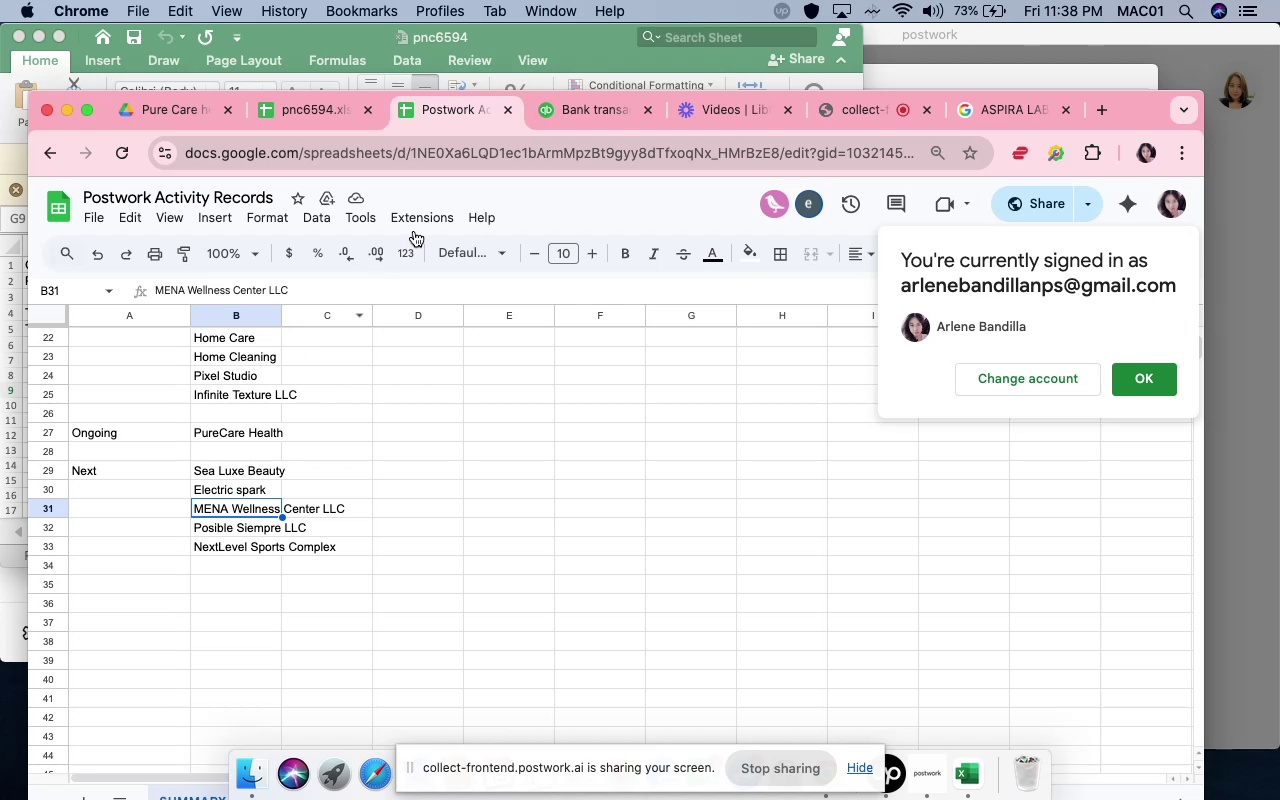 
wait(11.71)
 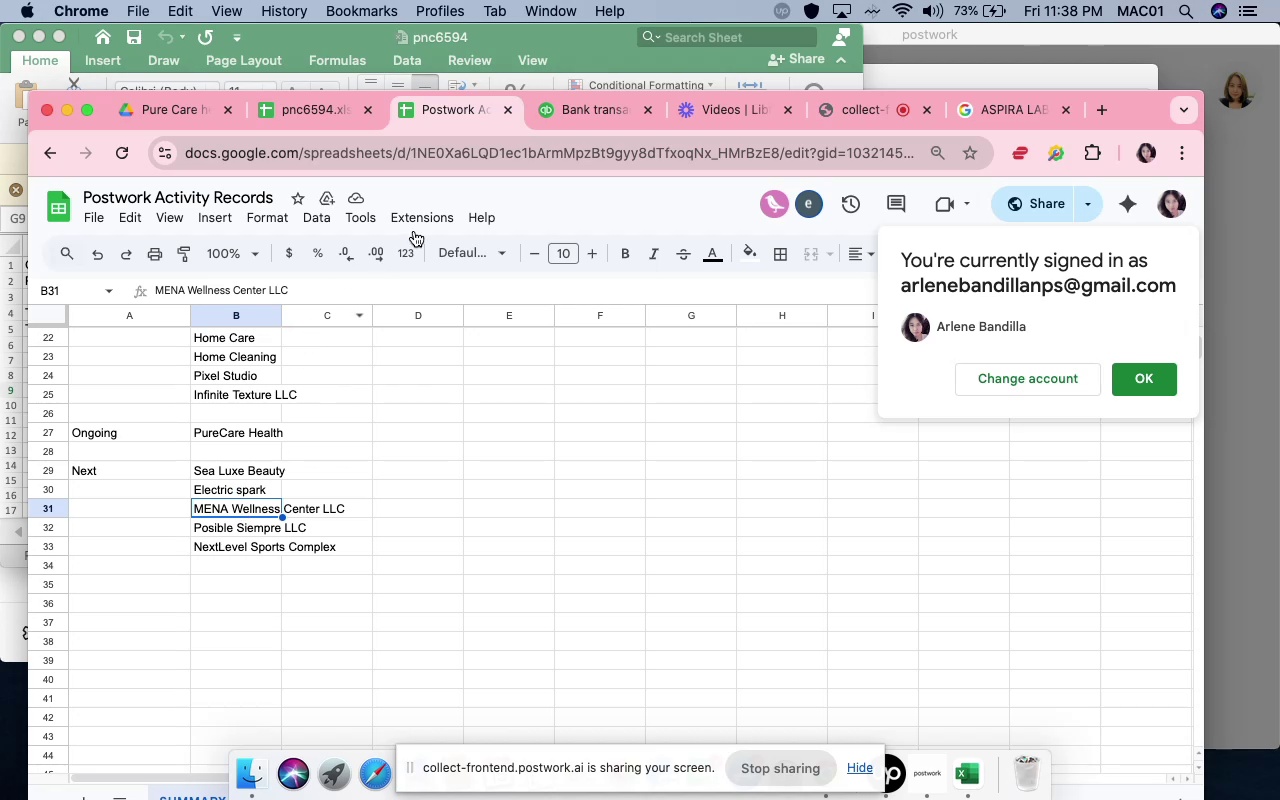 
left_click_drag(start_coordinate=[232, 470], to_coordinate=[226, 519])
 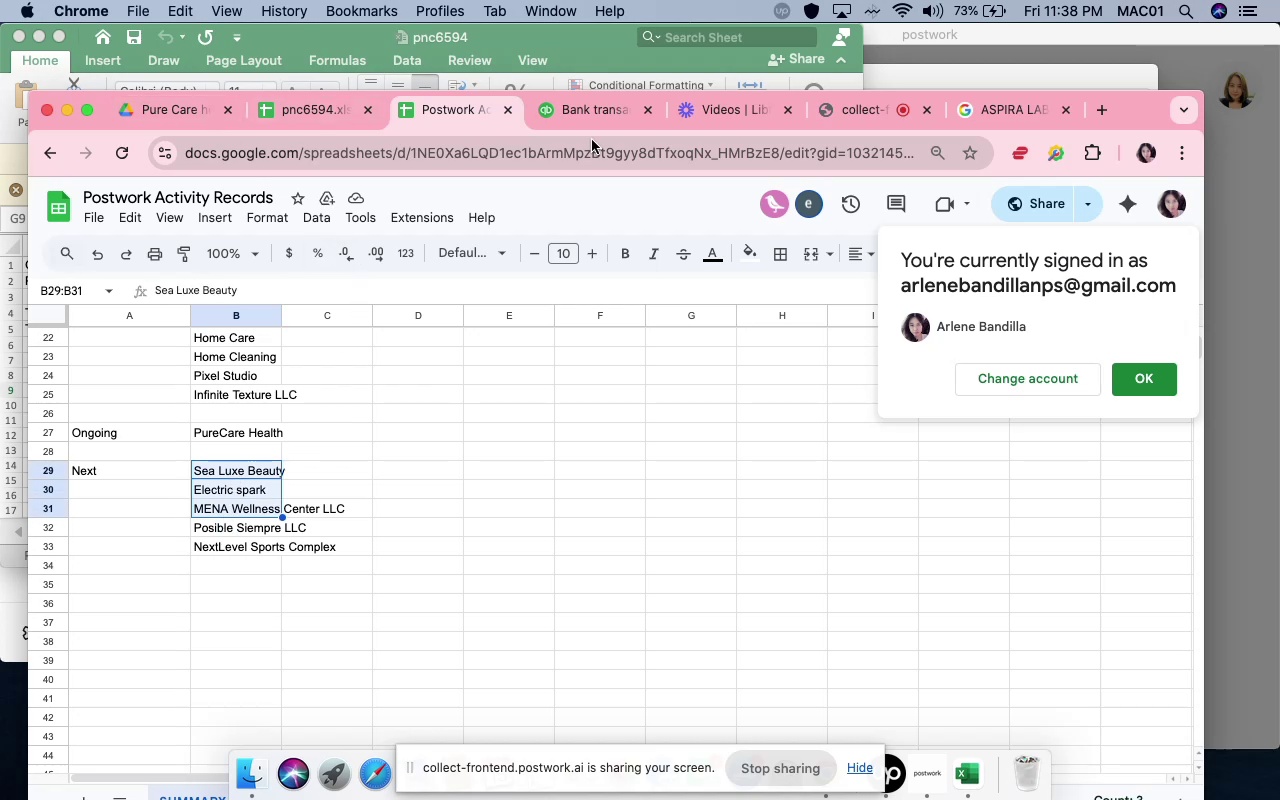 
left_click([590, 119])
 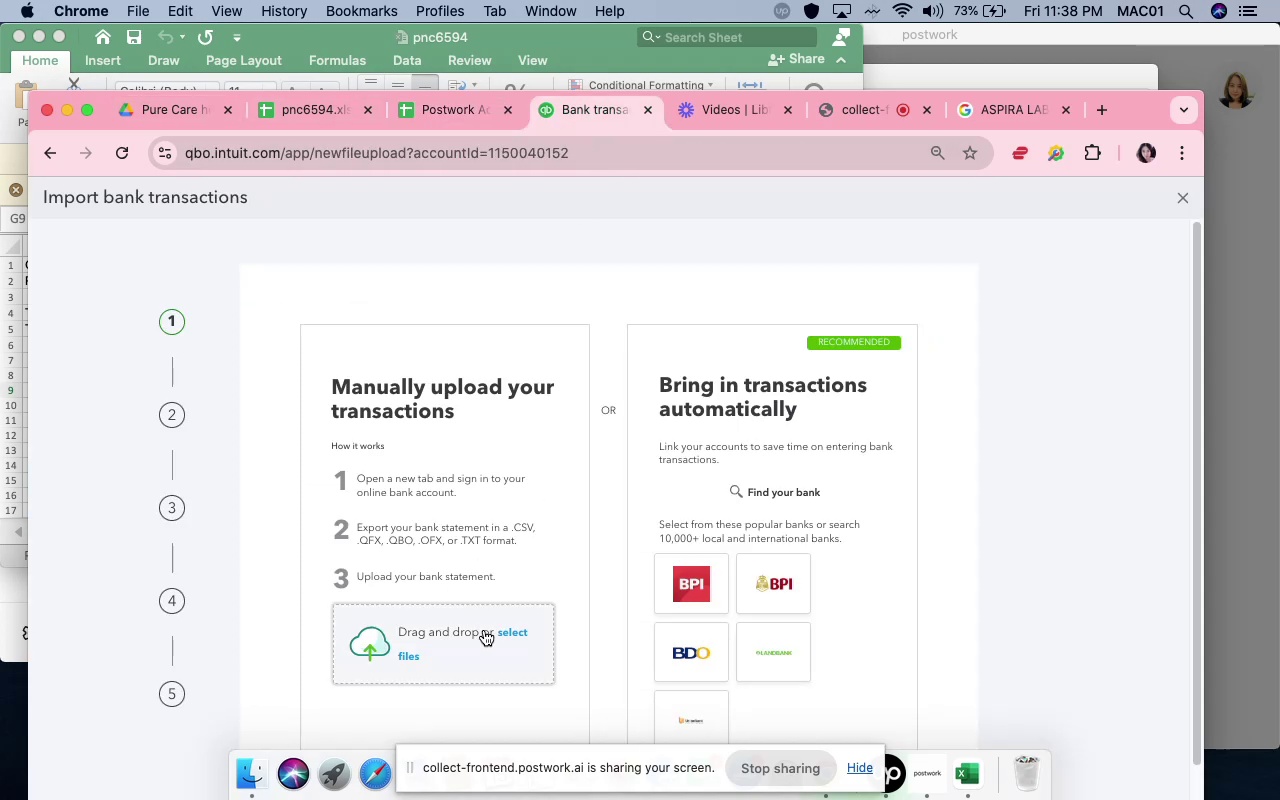 
left_click([497, 629])
 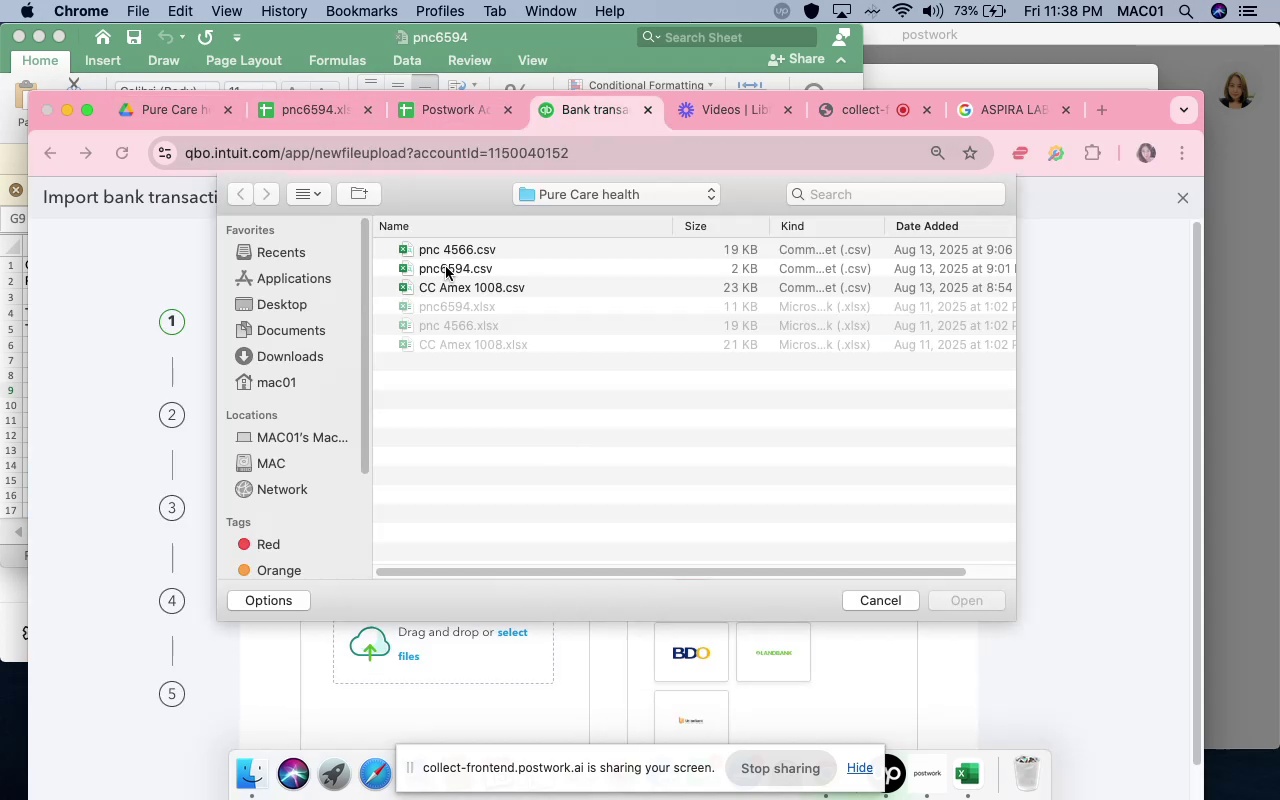 
left_click([460, 270])
 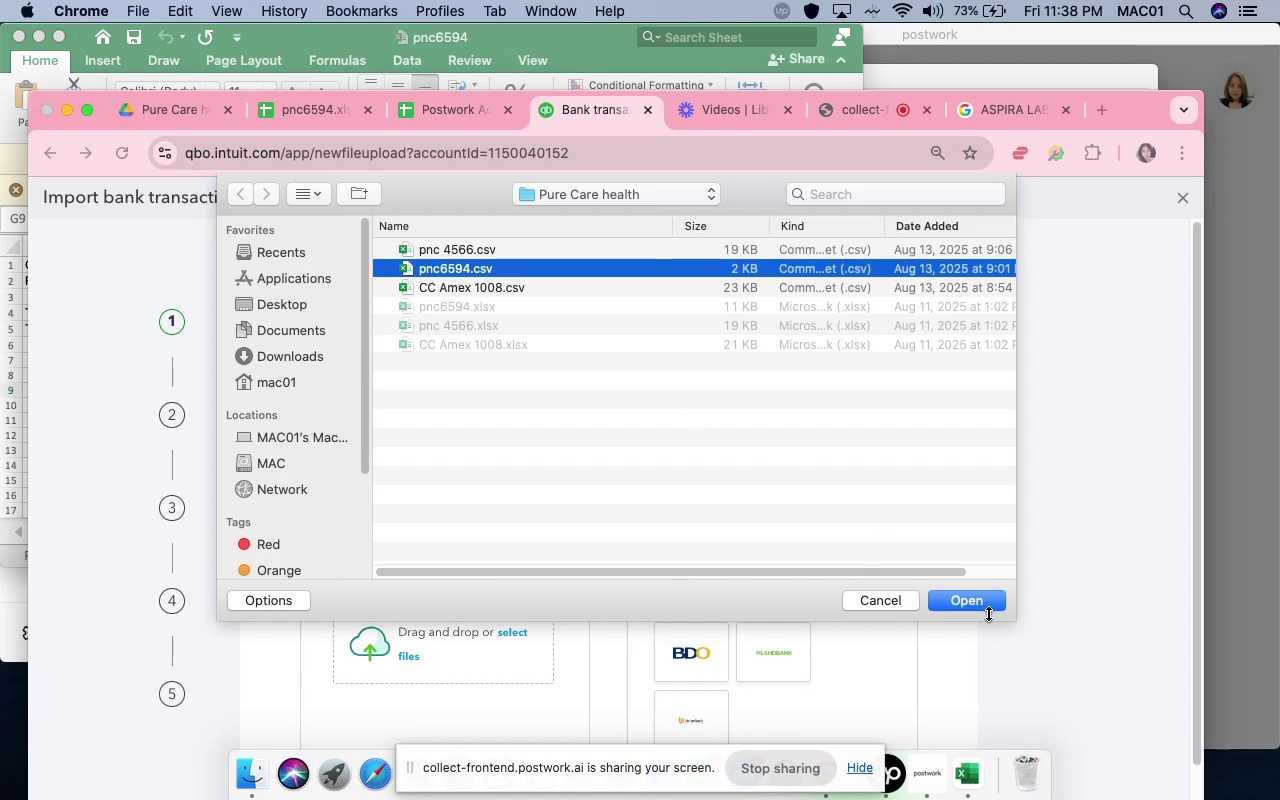 
left_click([987, 610])
 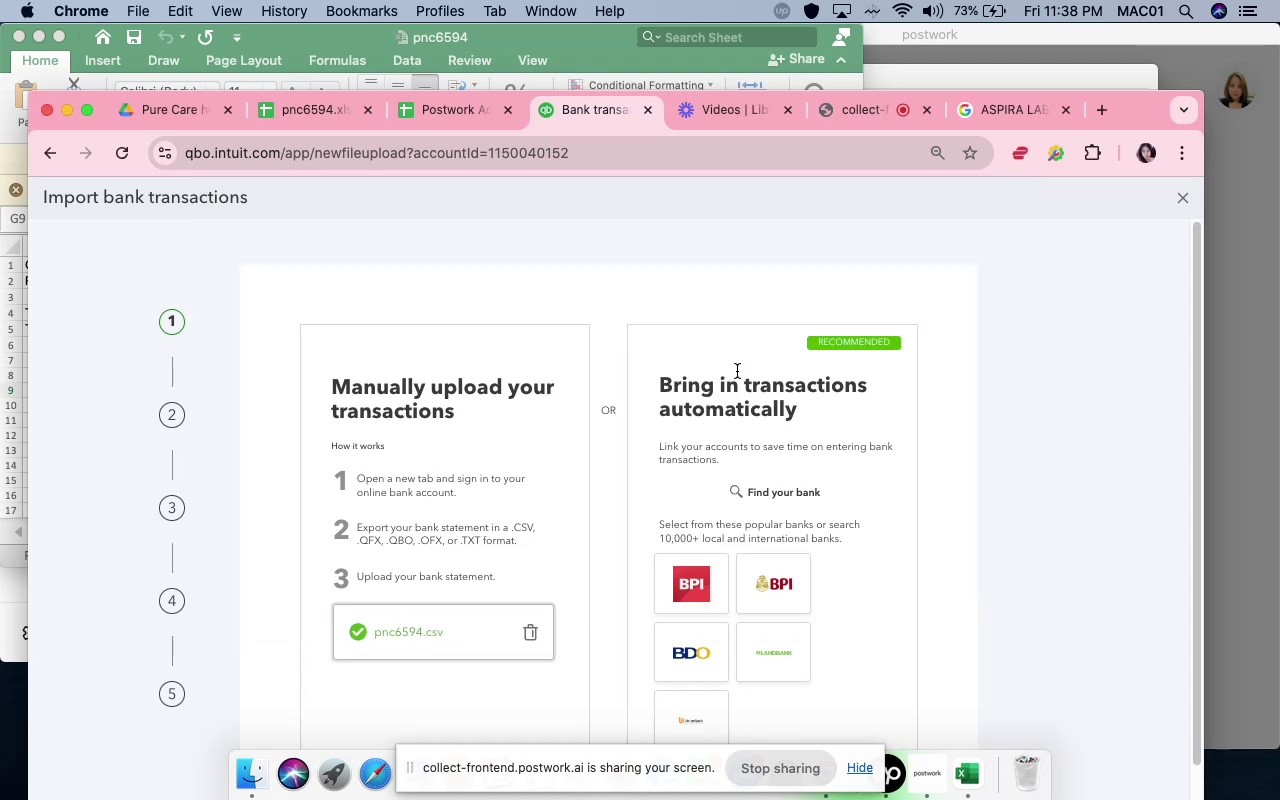 
wait(7.07)
 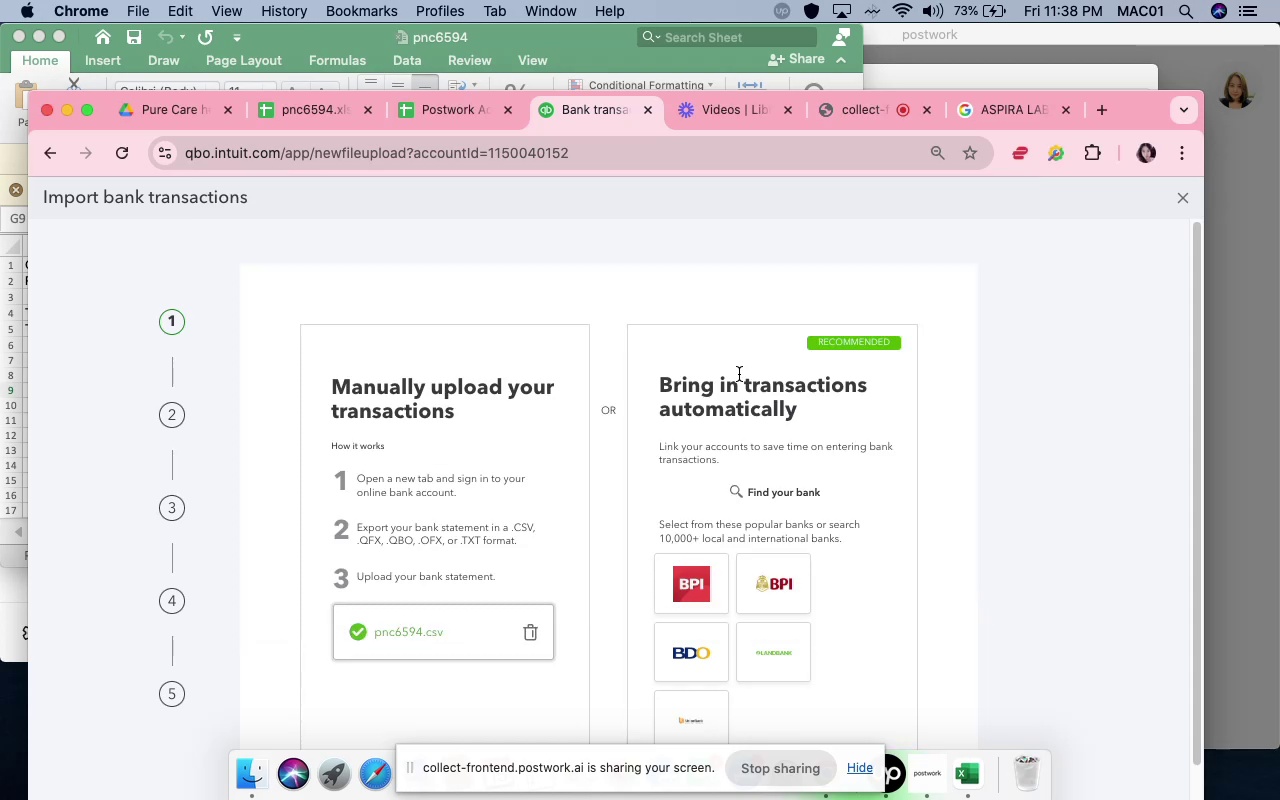 
scroll: coordinate [615, 517], scroll_direction: down, amount: 15.0
 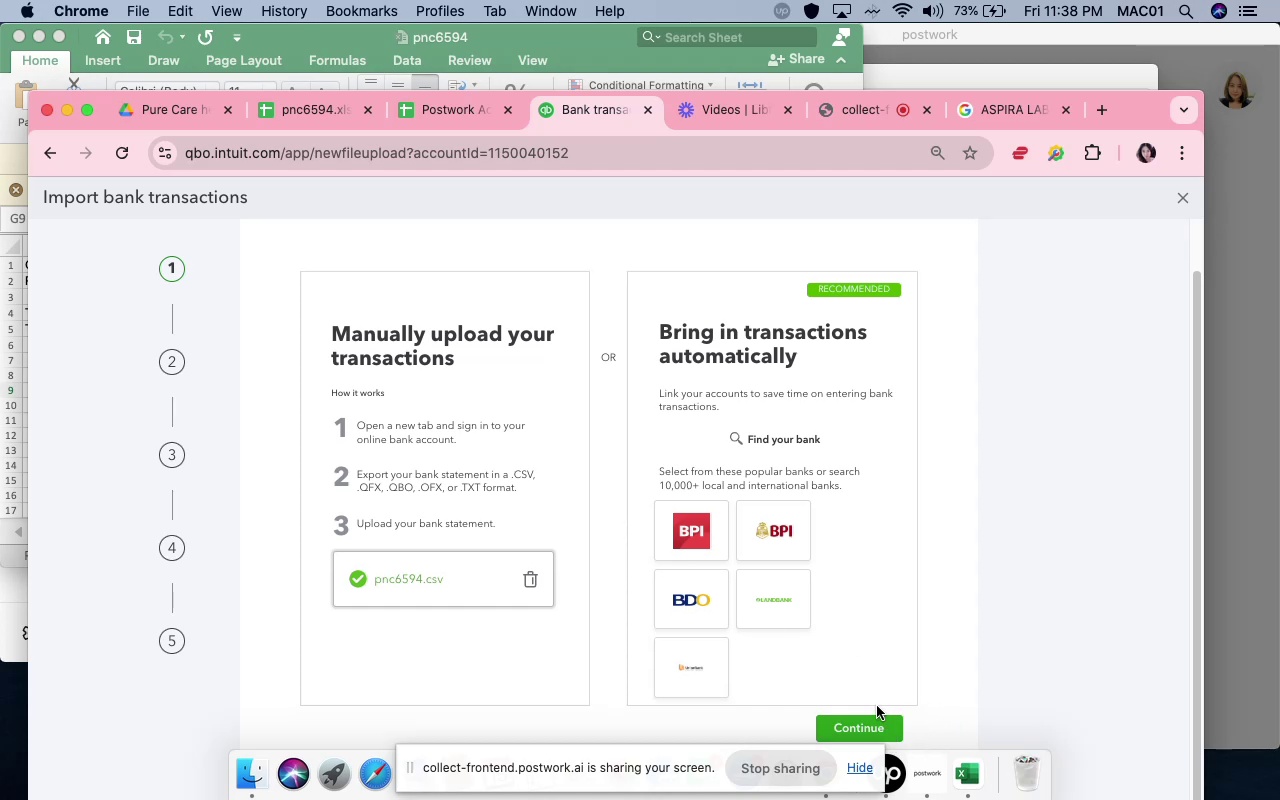 
wait(6.94)
 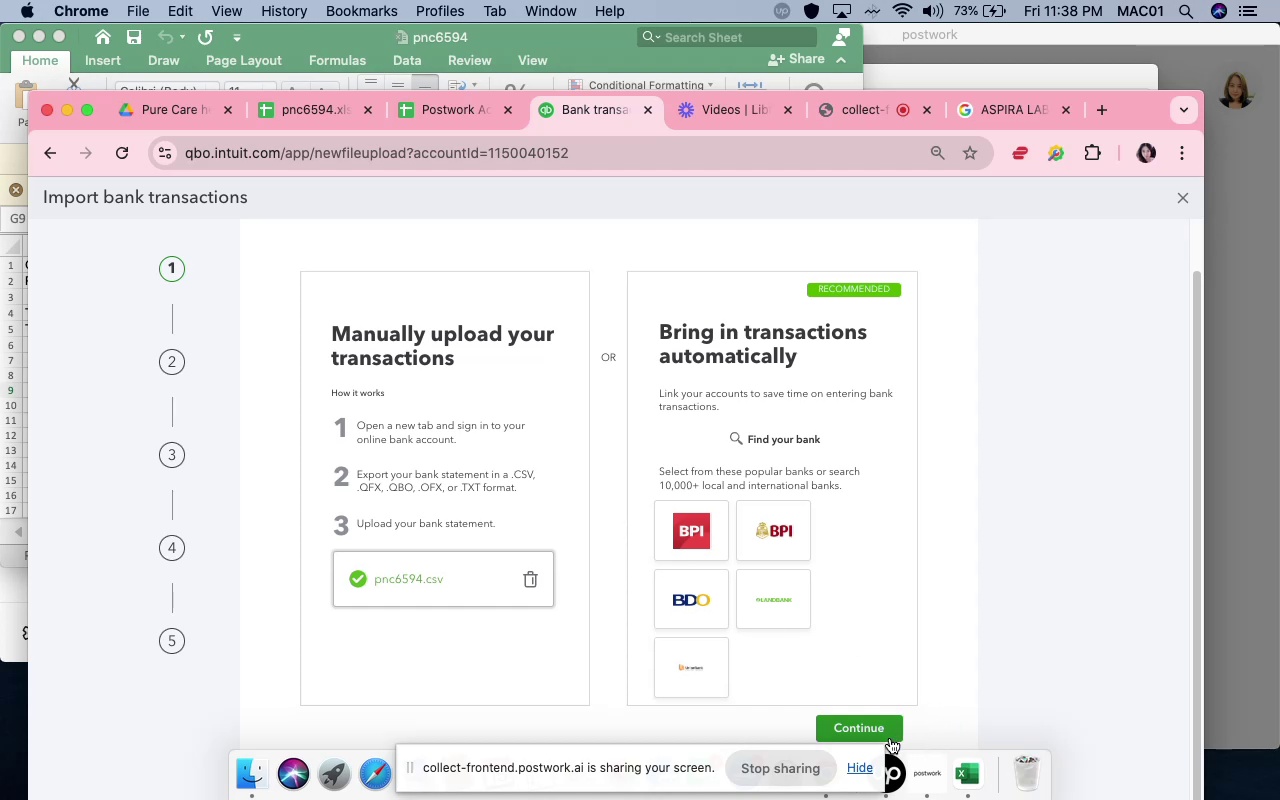 
left_click([880, 724])
 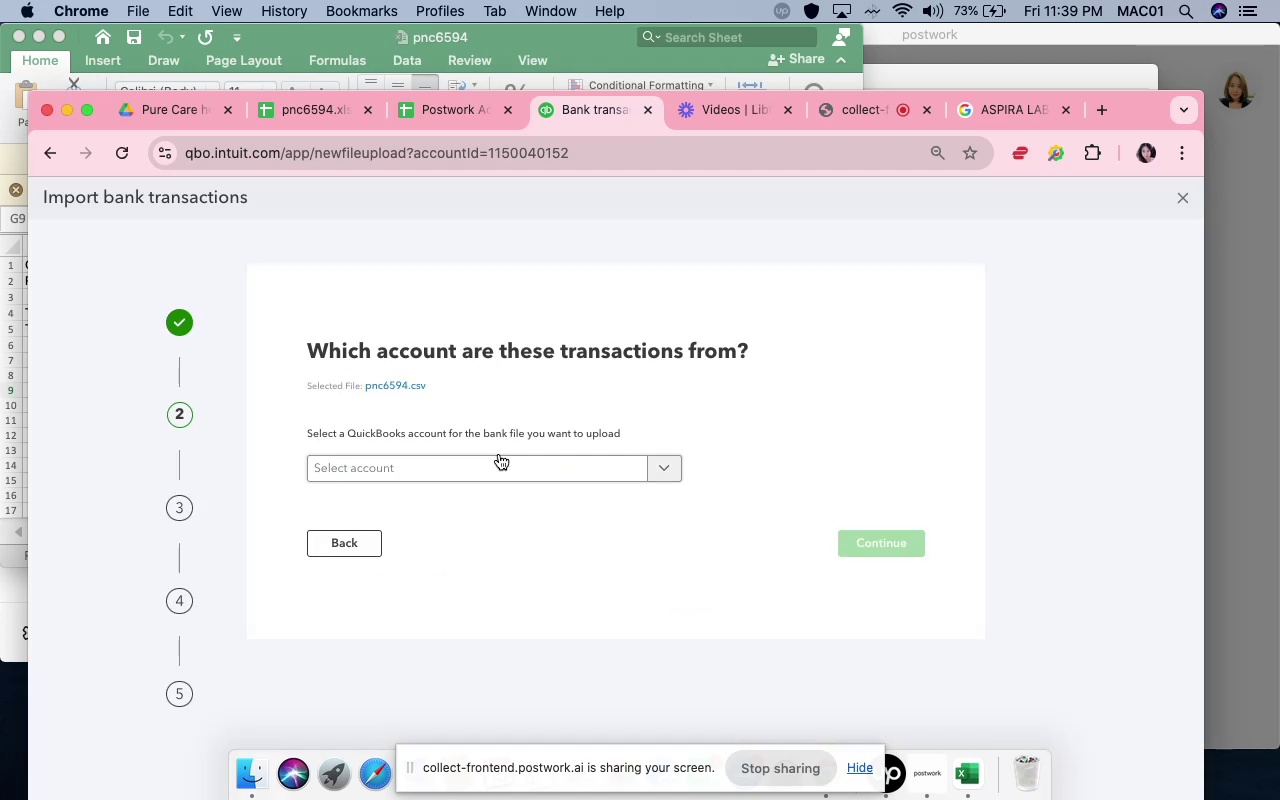 
left_click([507, 465])
 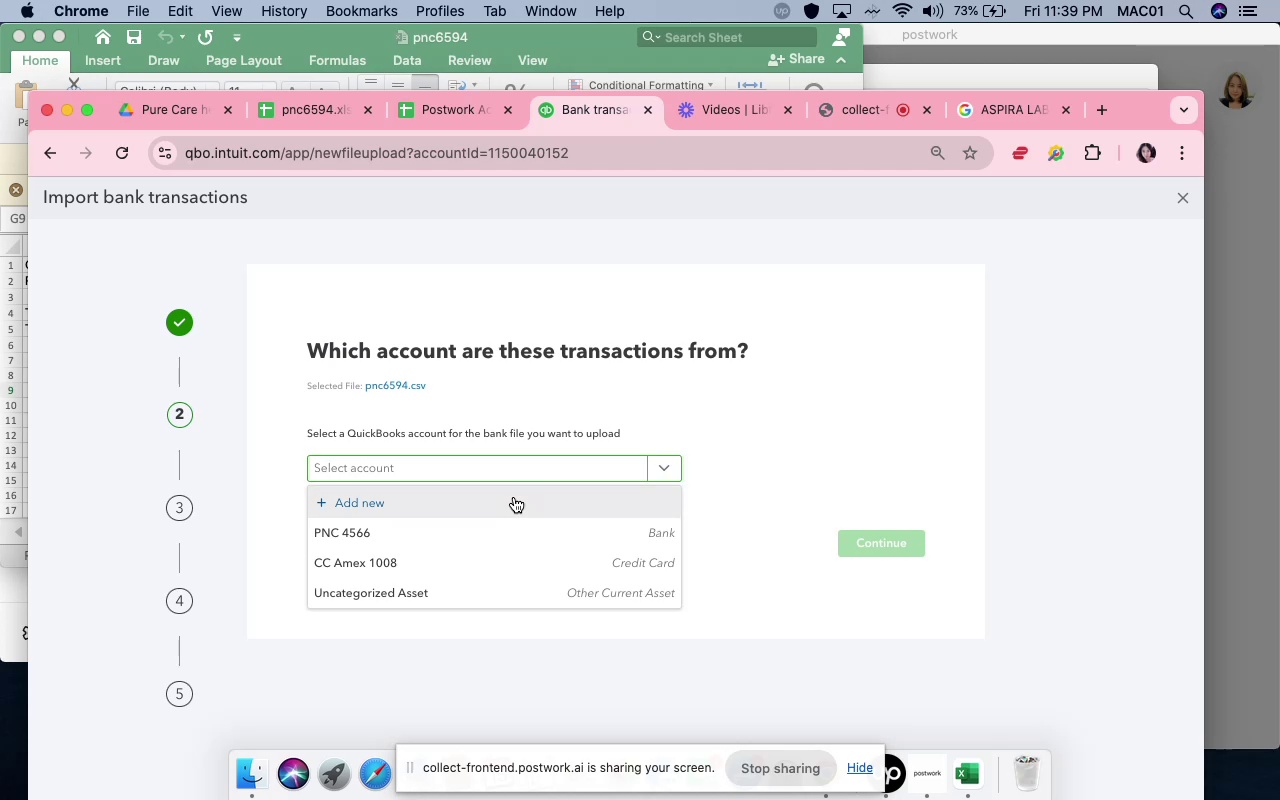 
left_click([514, 497])
 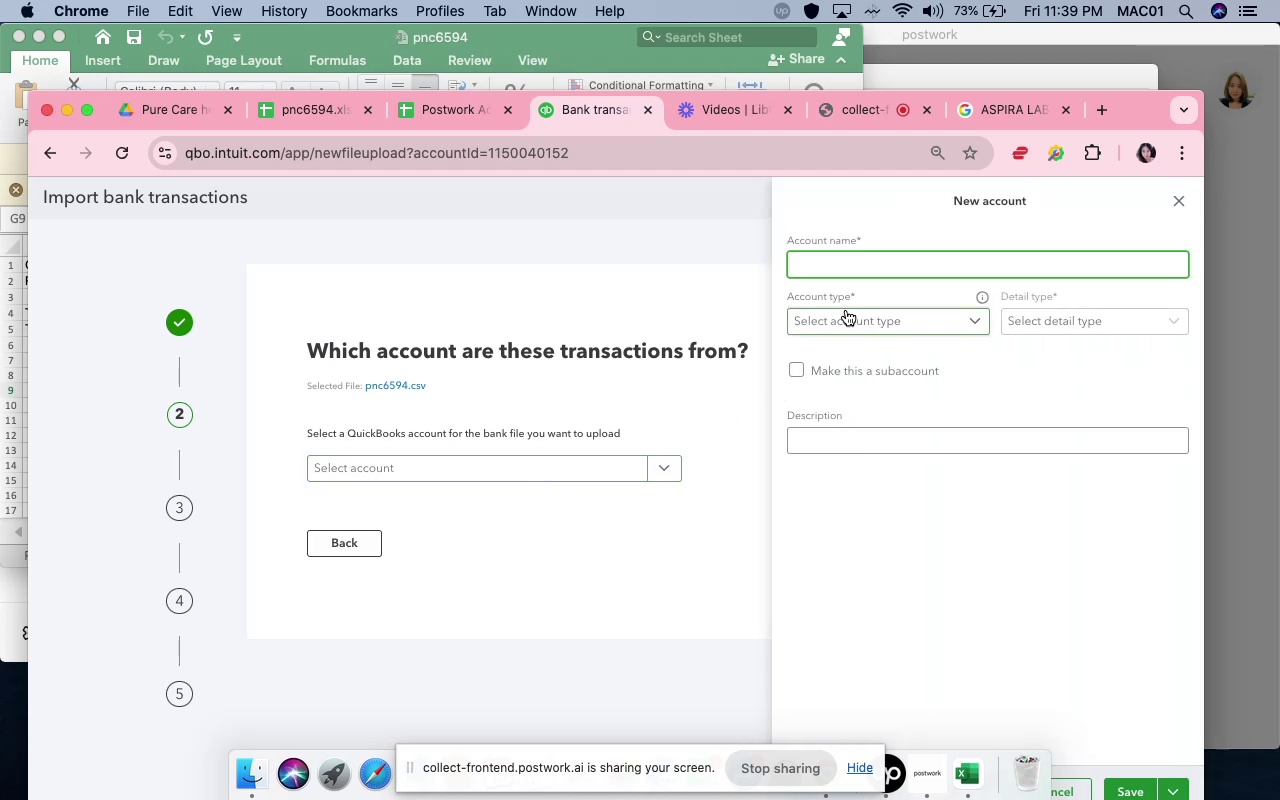 
left_click([864, 270])
 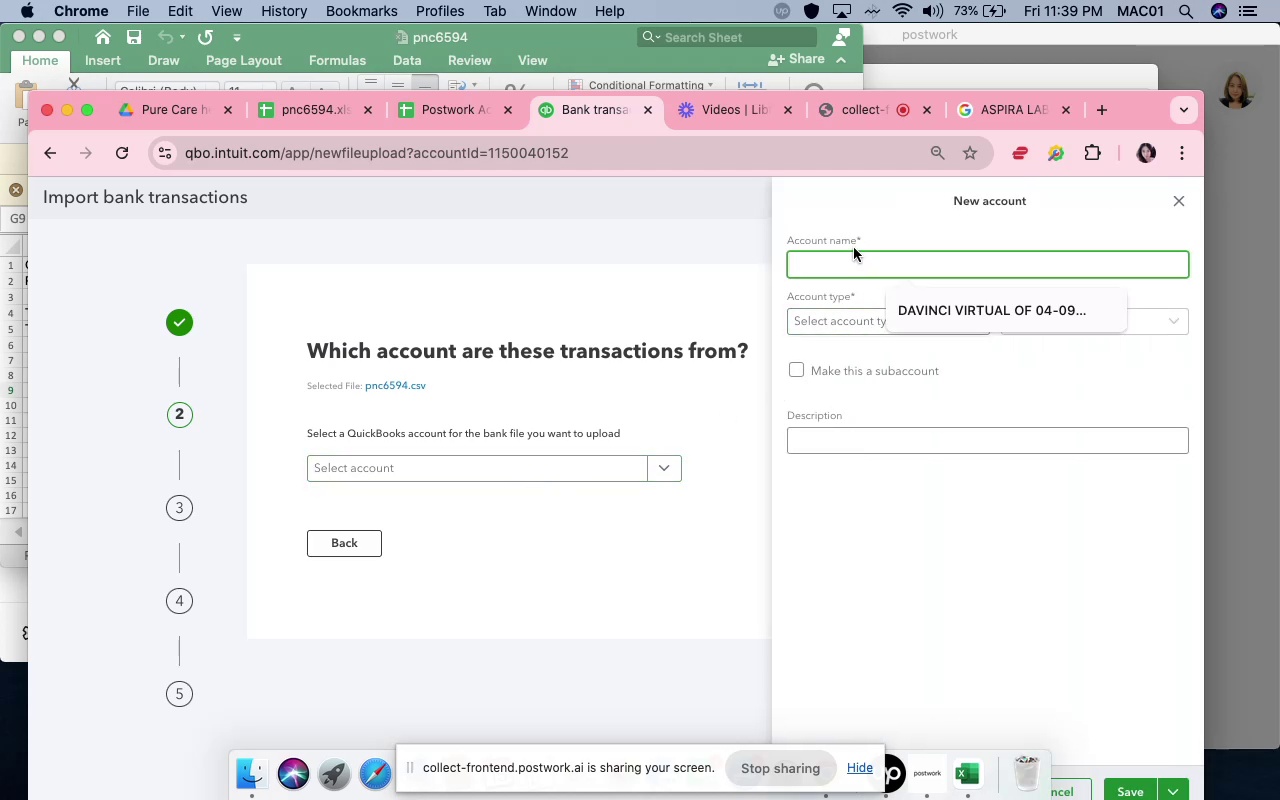 
type(PNC 6594)
 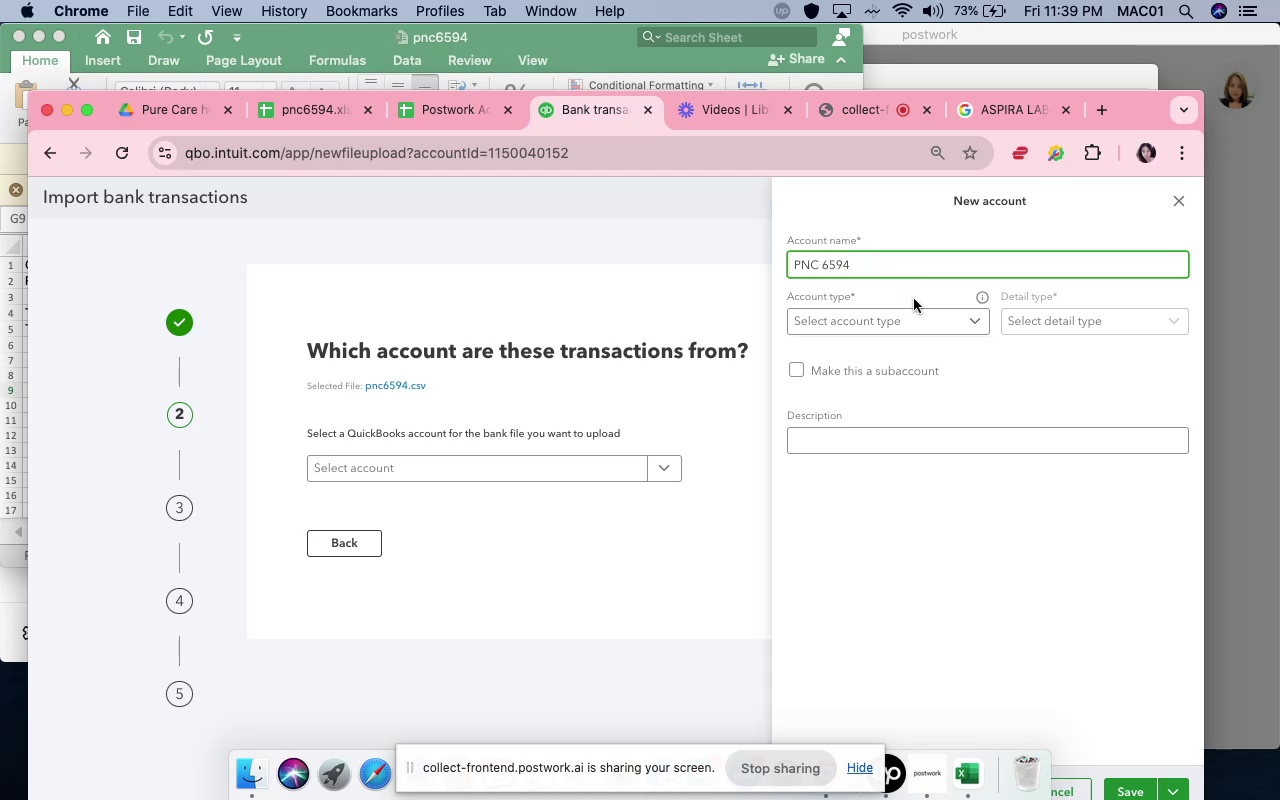 
left_click([925, 319])
 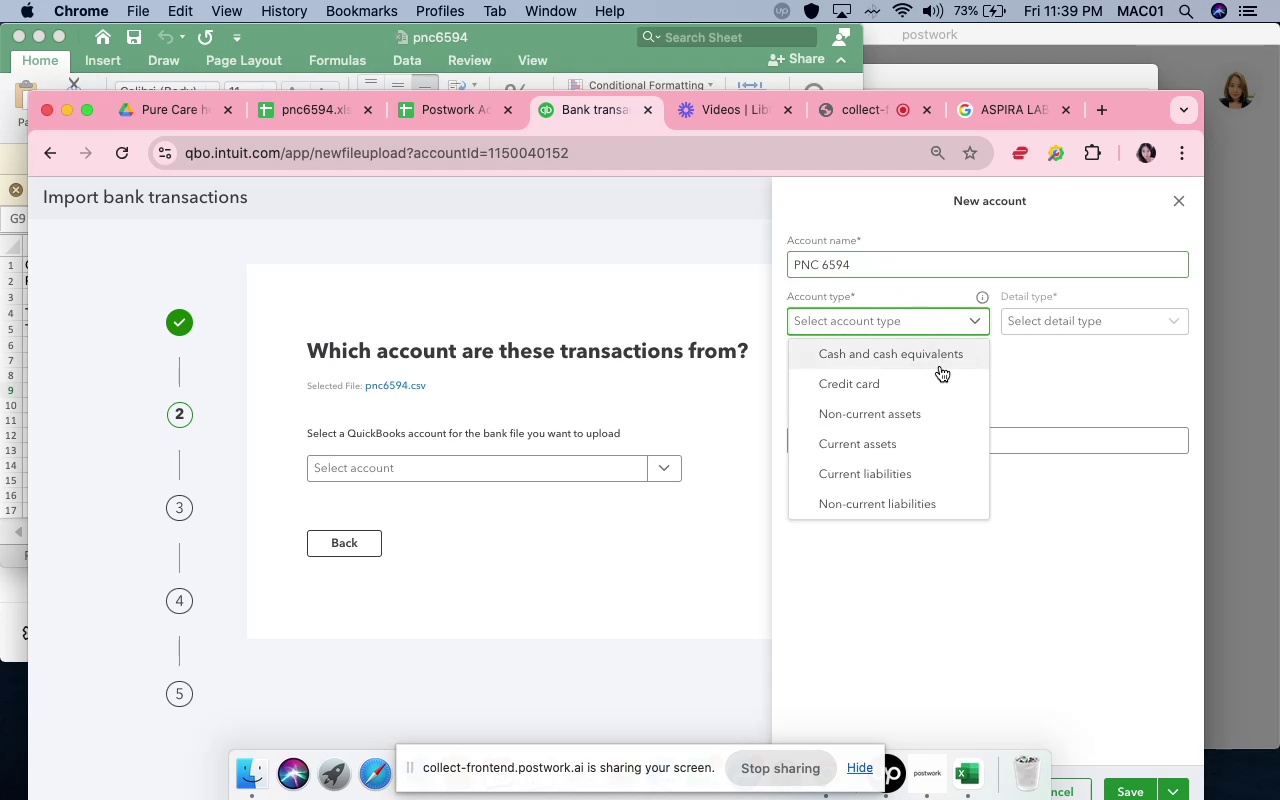 
left_click([940, 366])
 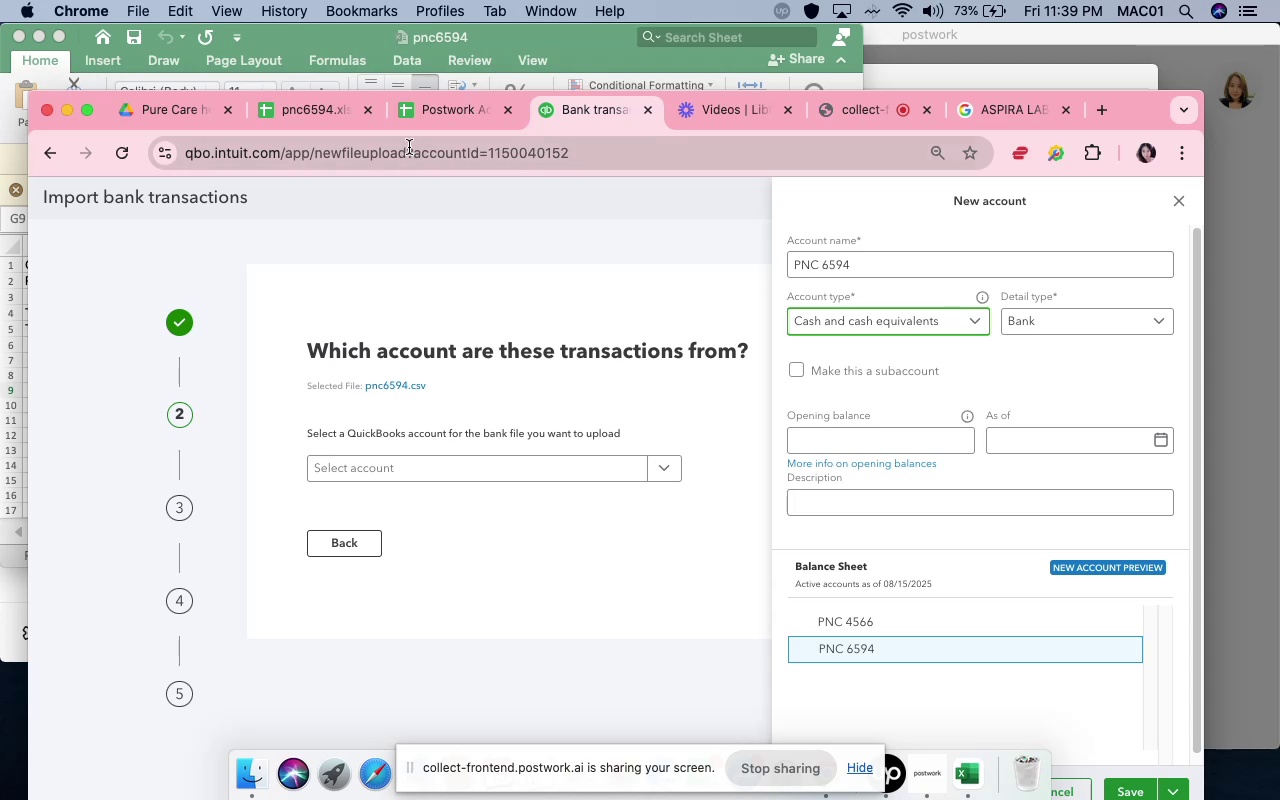 
left_click([326, 110])
 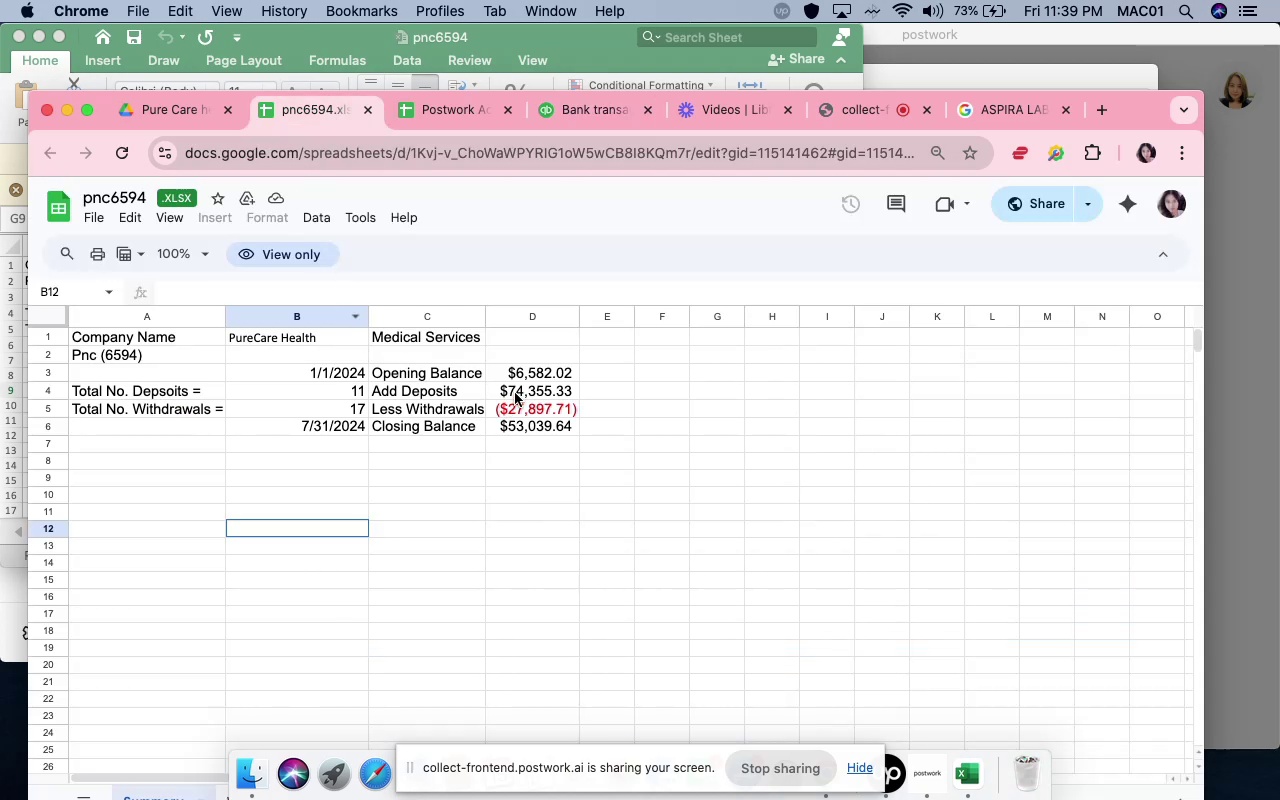 
left_click([520, 378])
 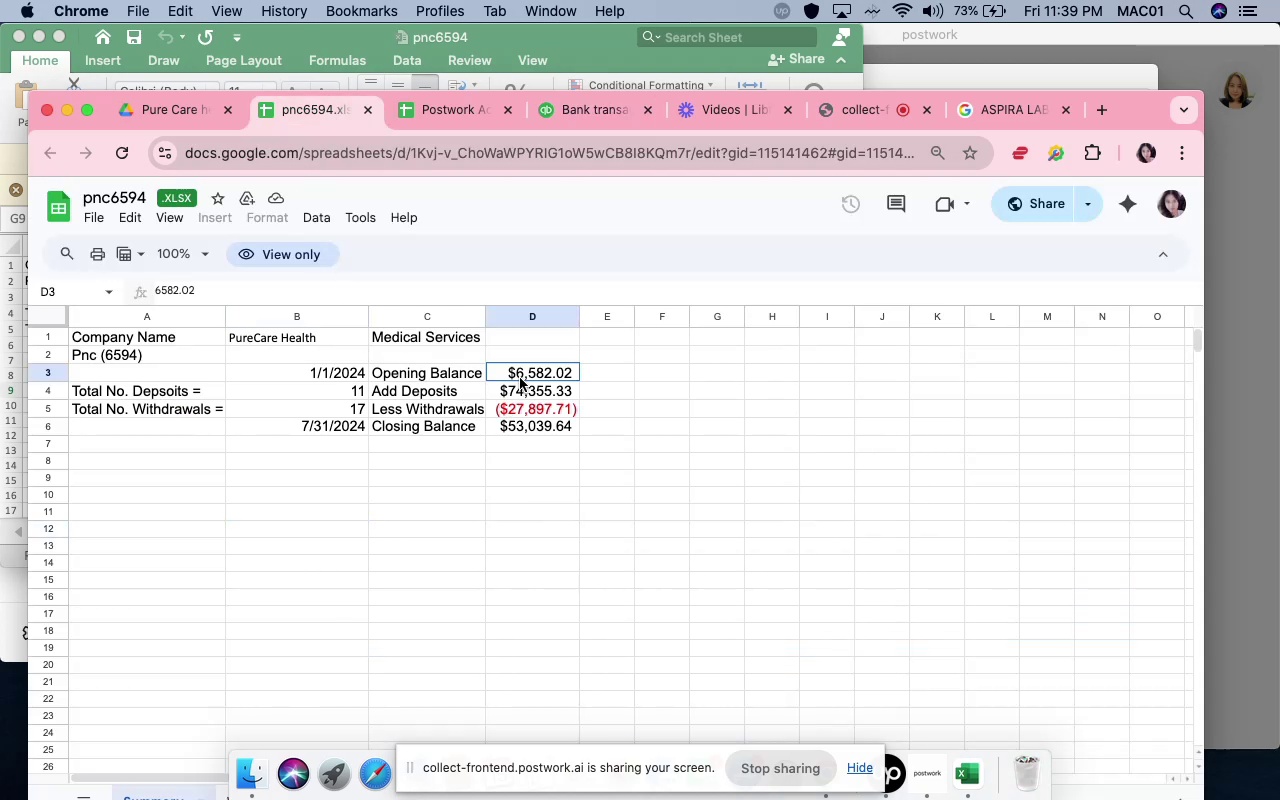 
double_click([520, 378])
 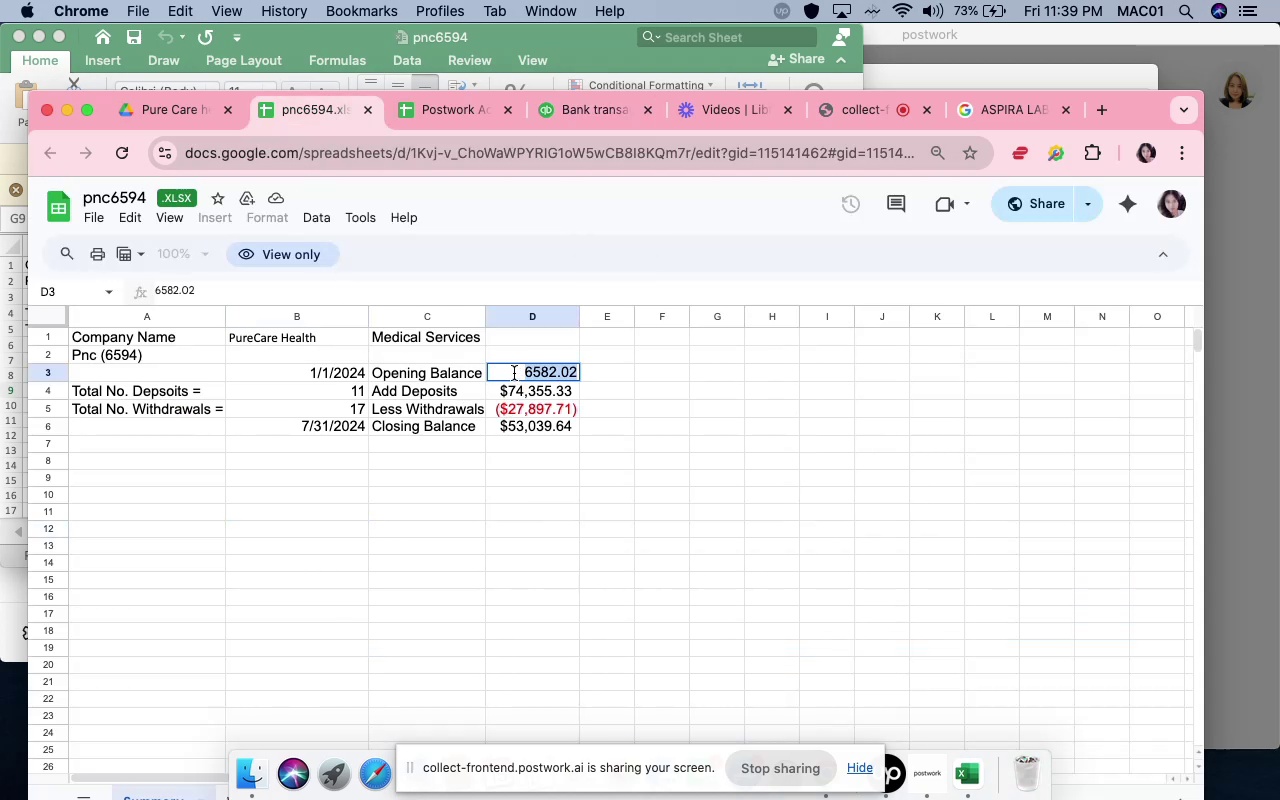 
wait(5.03)
 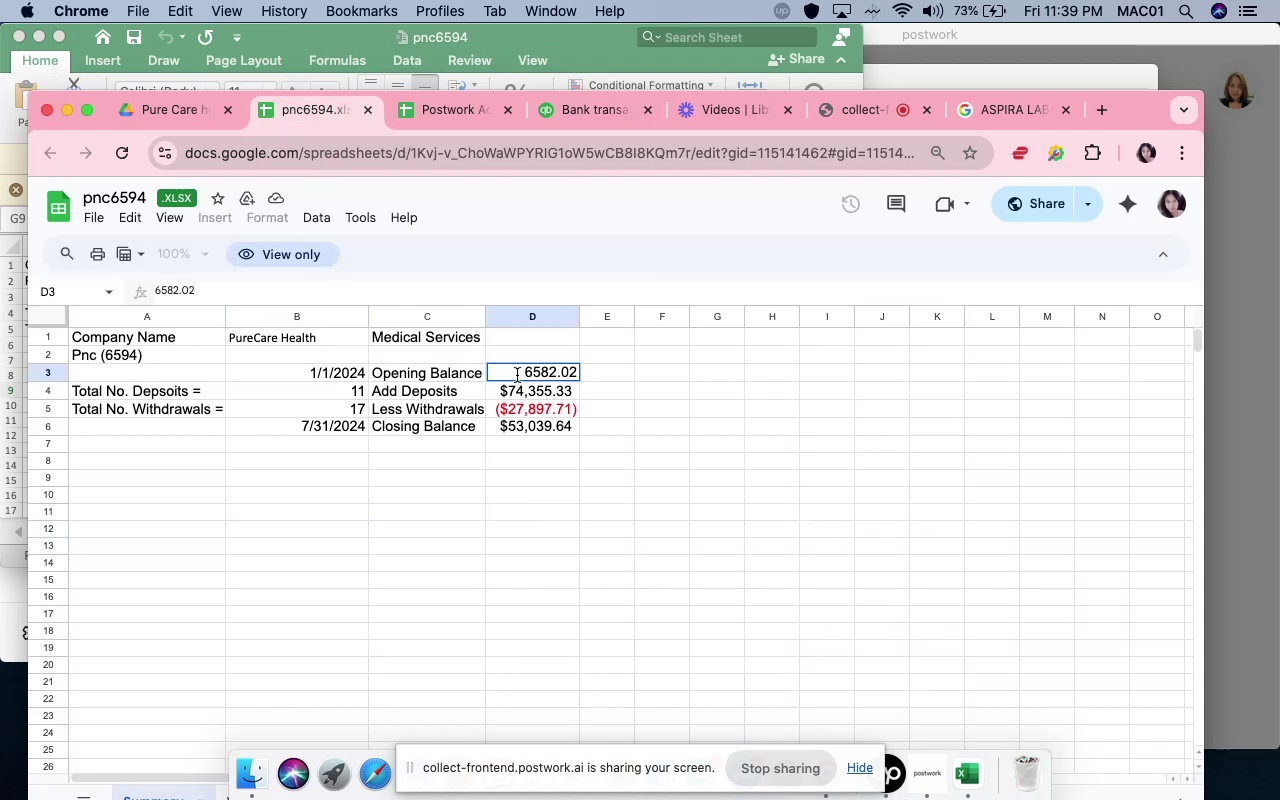 
key(Meta+C)
 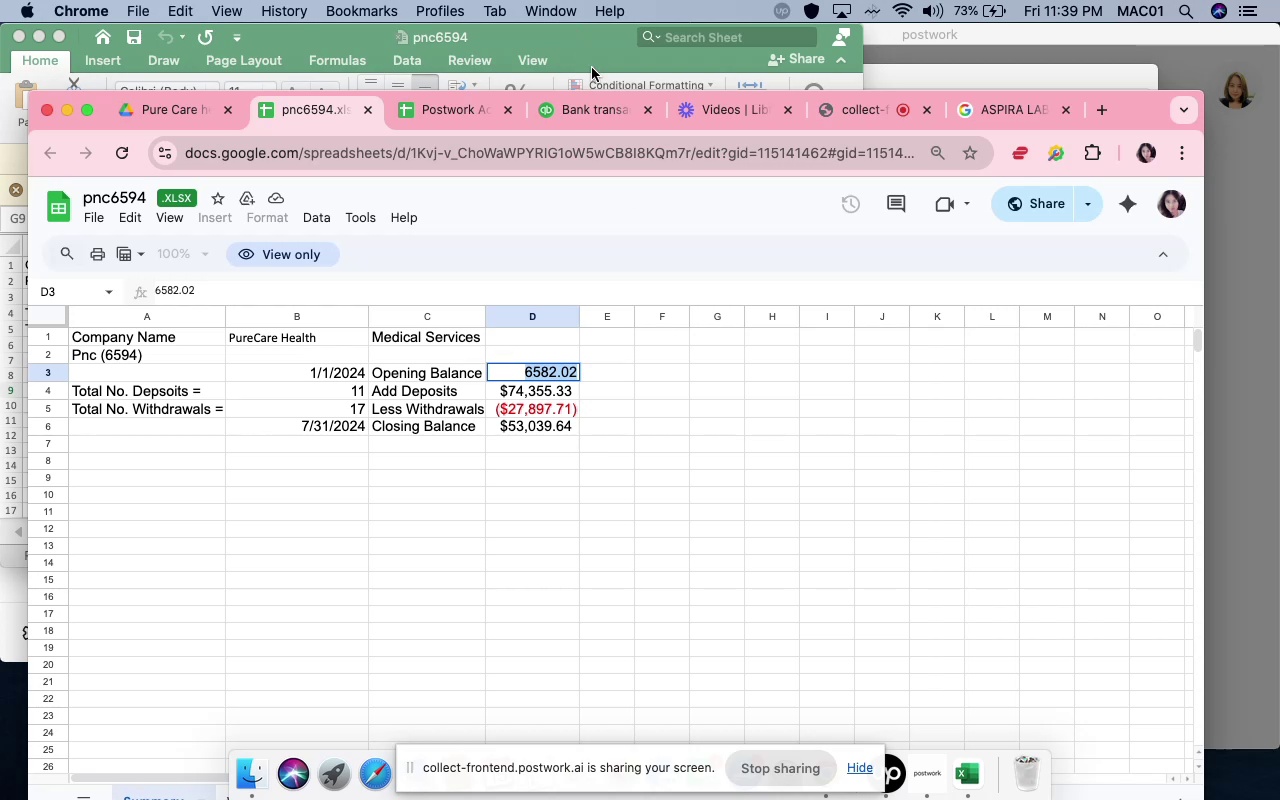 
left_click([607, 109])
 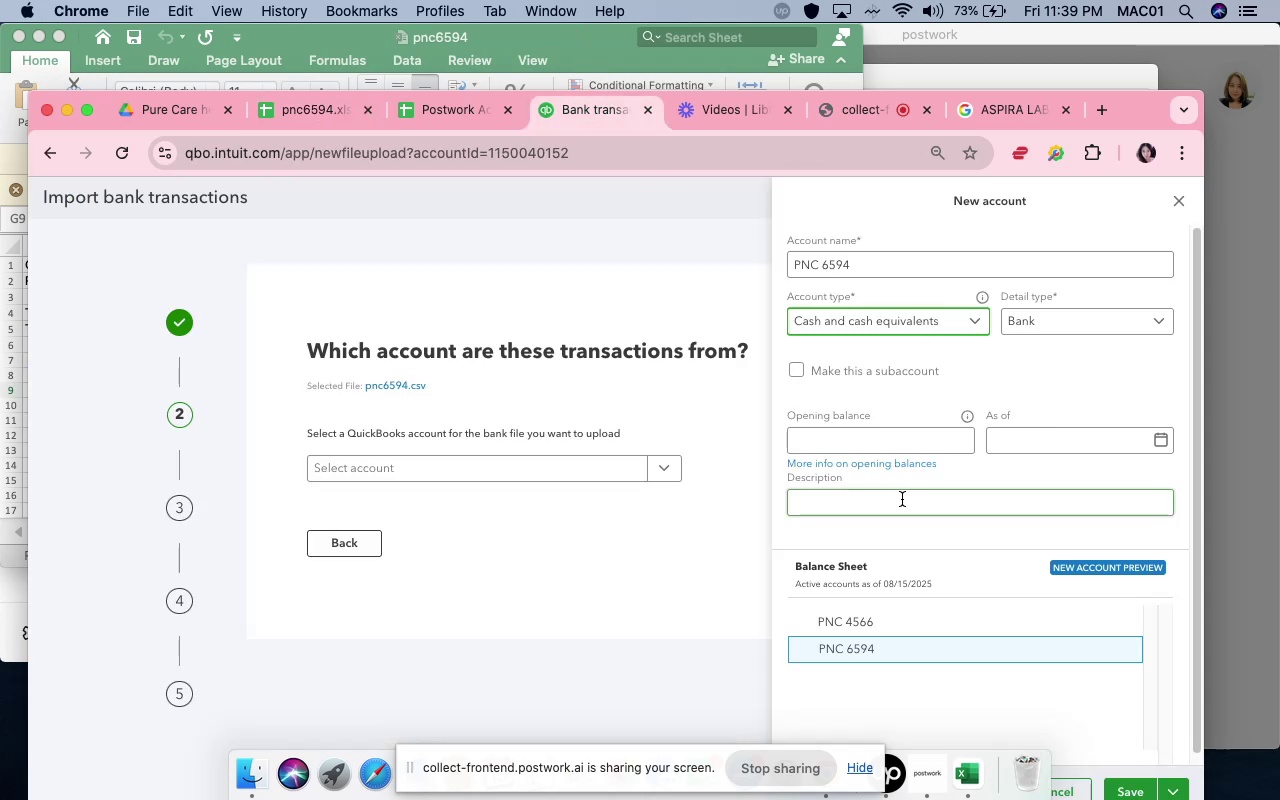 
left_click([891, 442])
 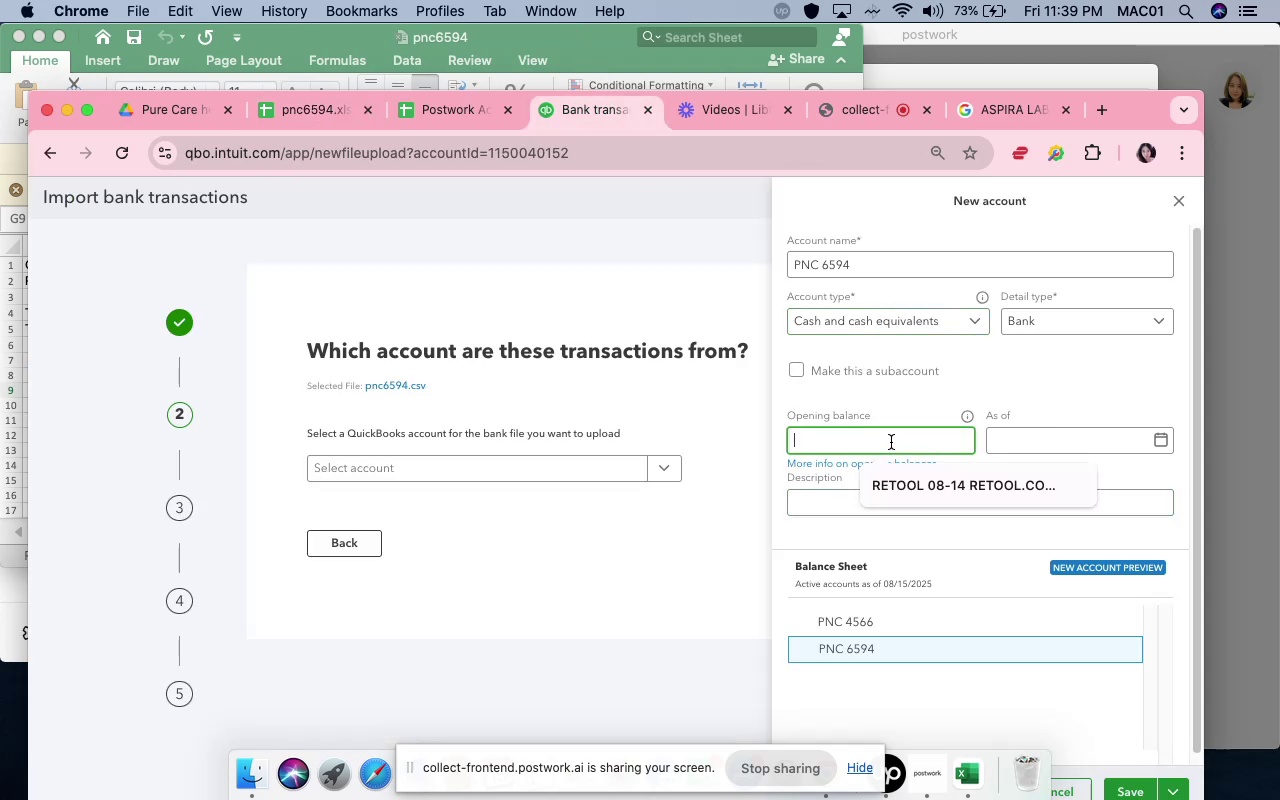 
key(Meta+V)
 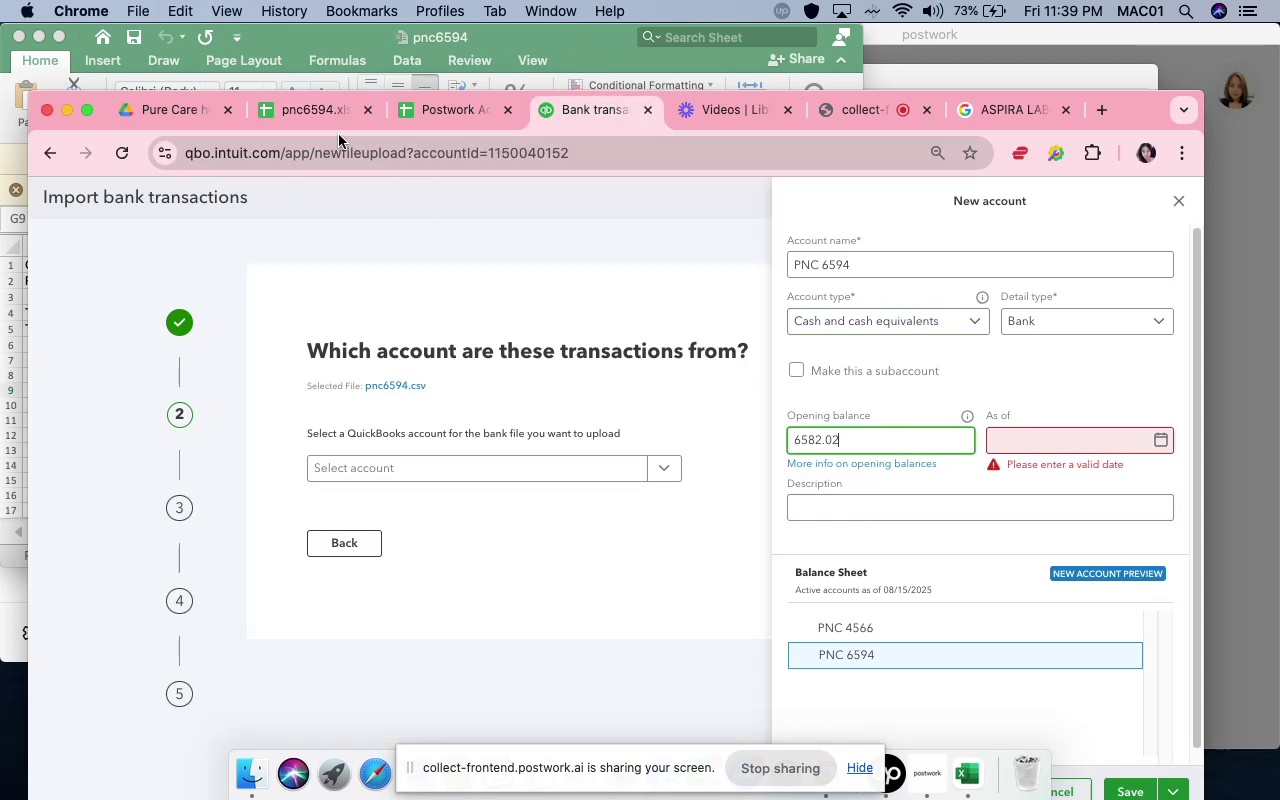 
left_click([331, 115])
 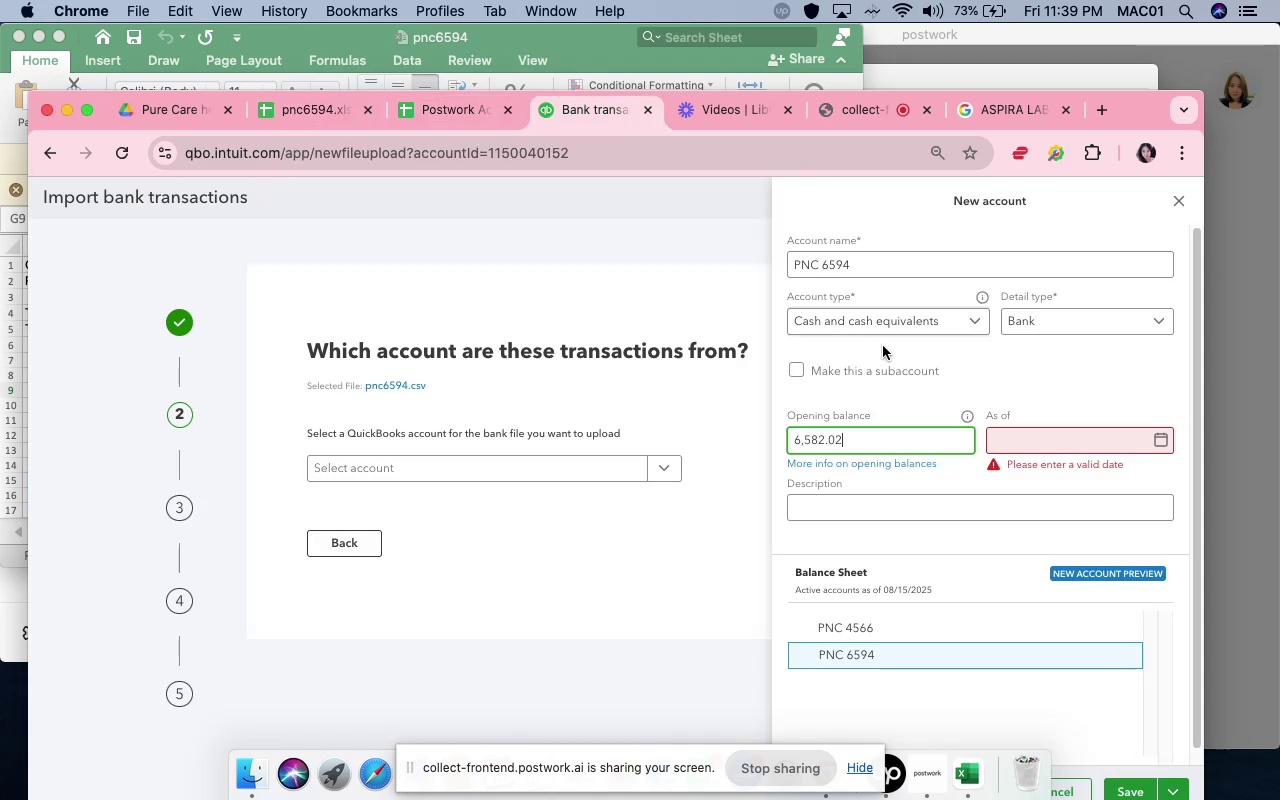 
wait(6.81)
 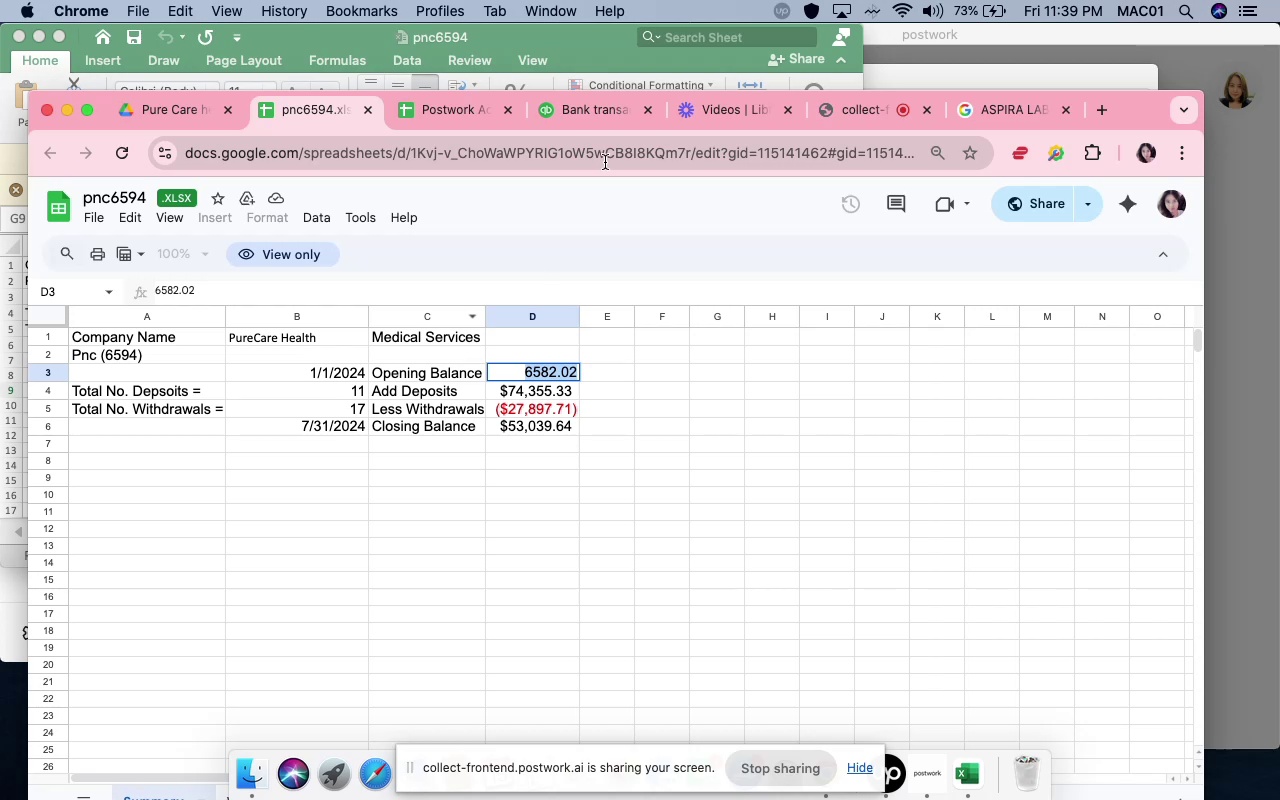 
type(1/1/24)
 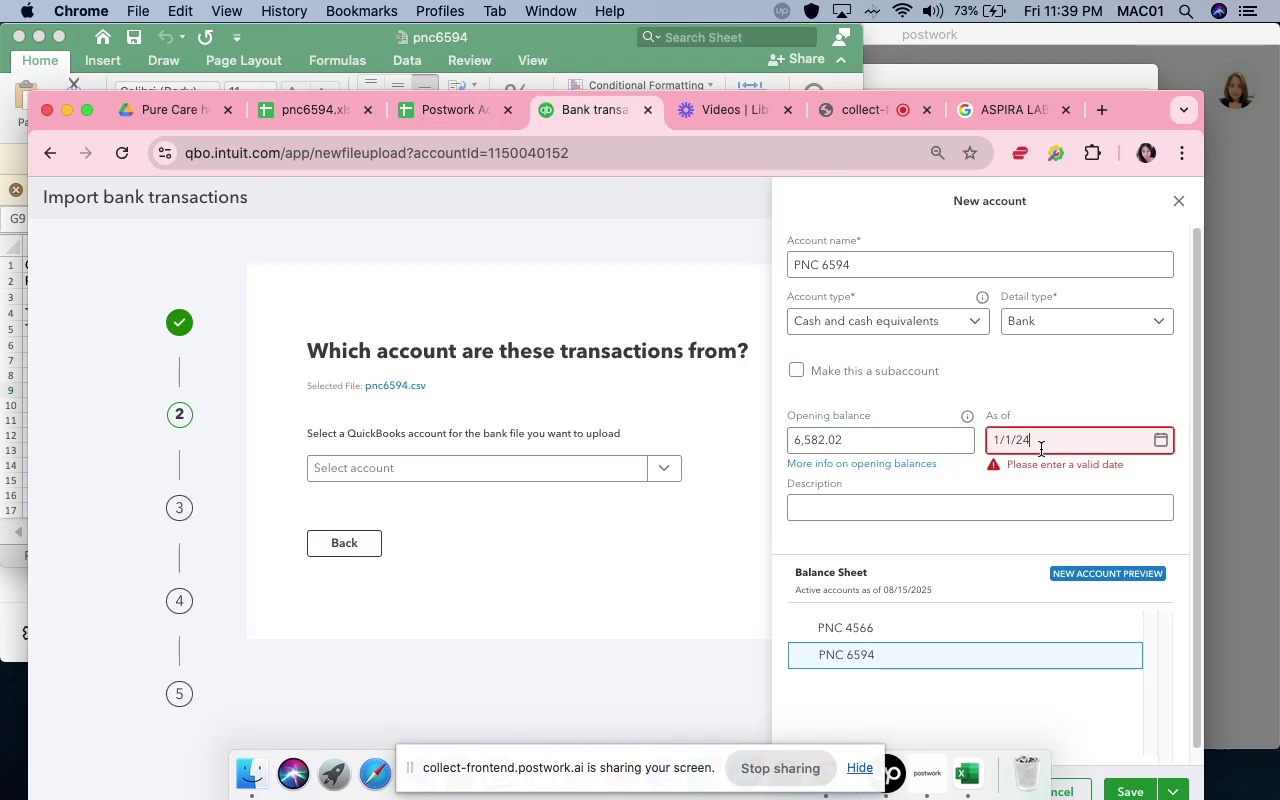 
left_click([1086, 375])
 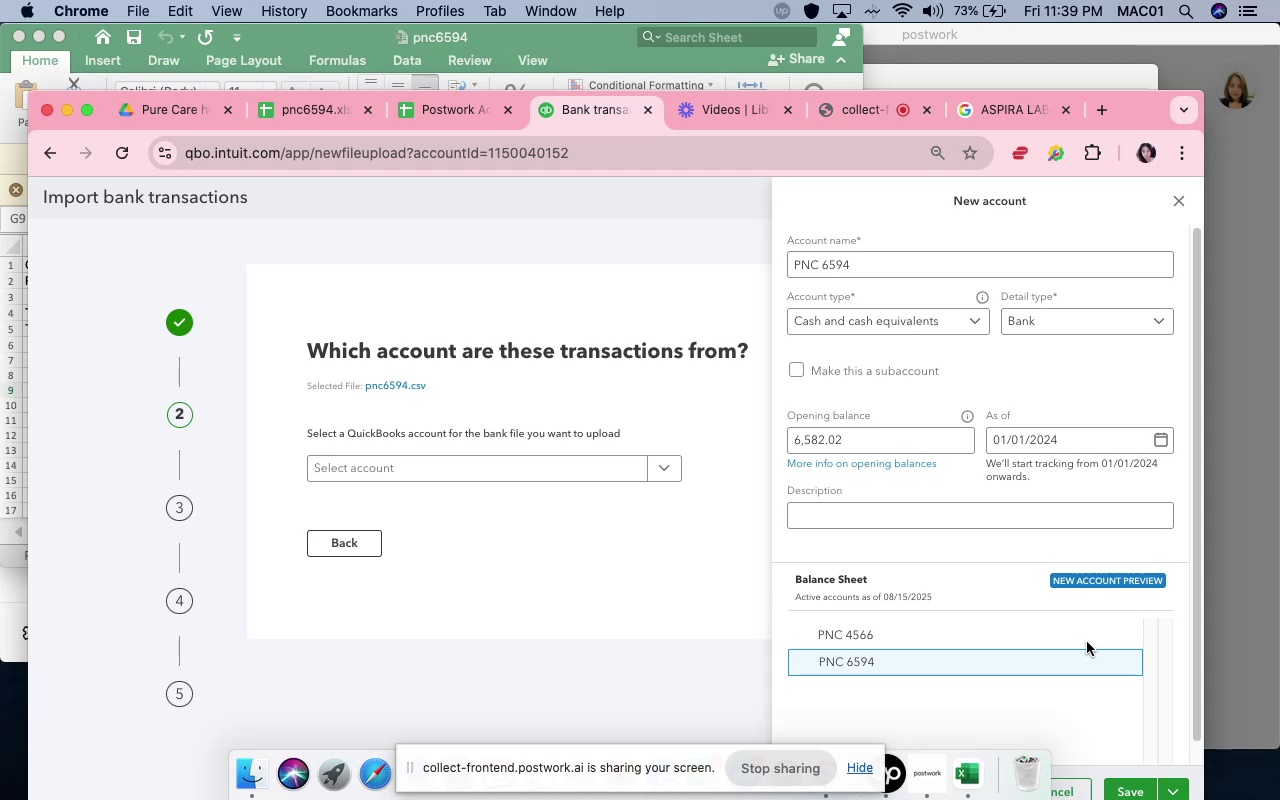 
scroll: coordinate [1151, 746], scroll_direction: down, amount: 6.0
 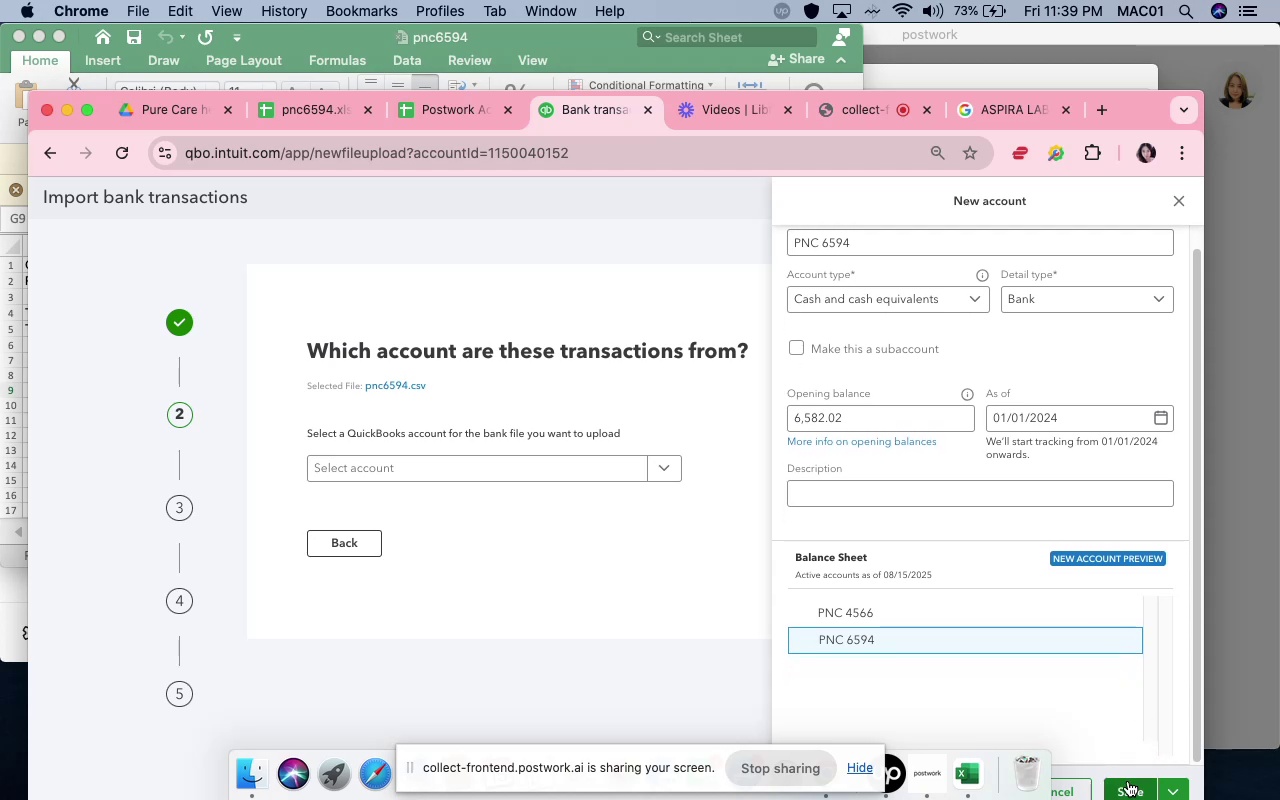 
left_click([1128, 782])
 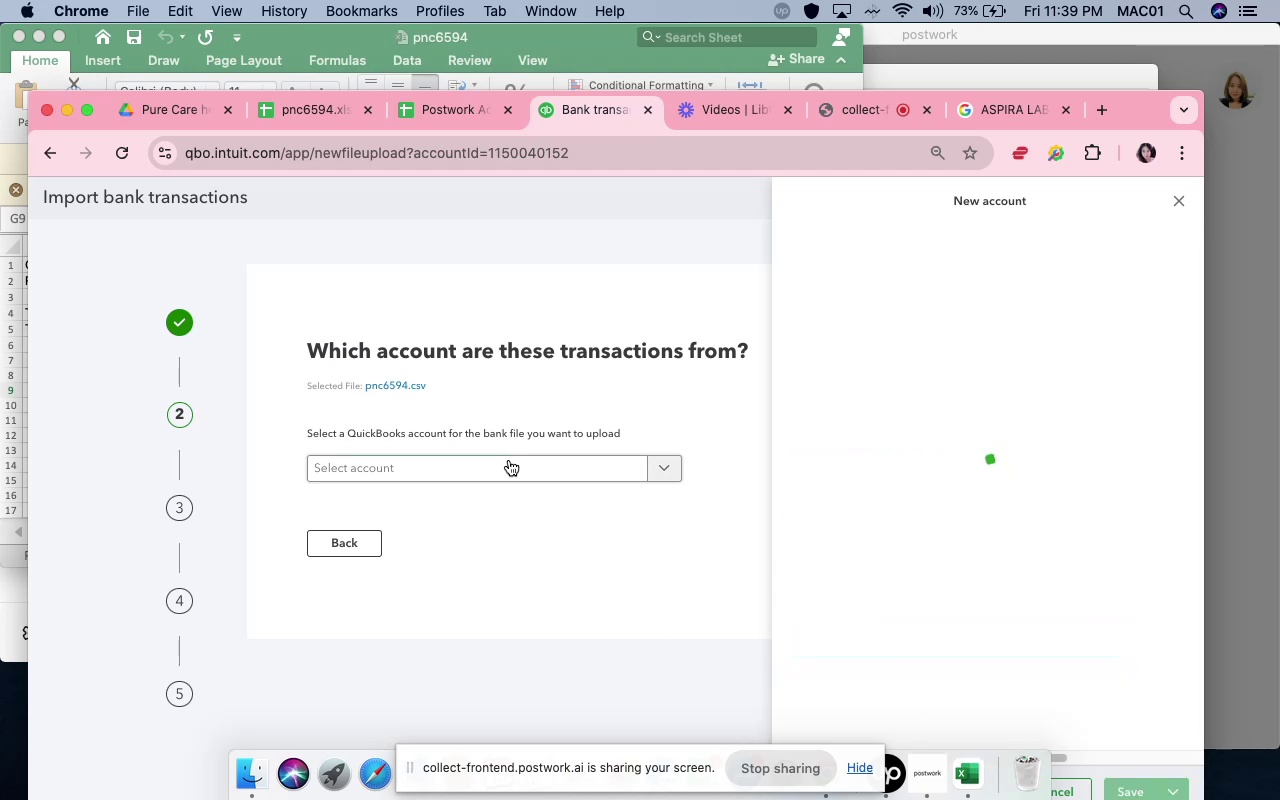 
mouse_move([521, 497])
 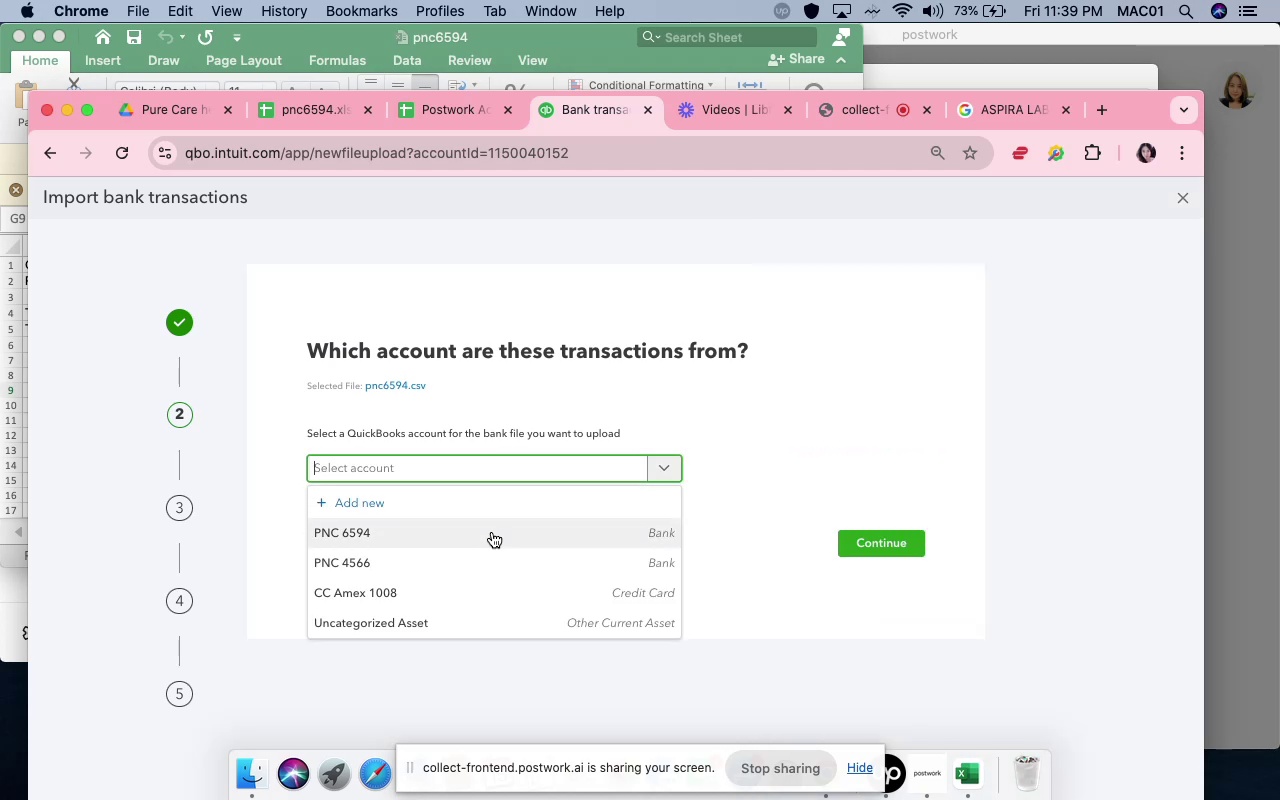 
left_click([492, 532])
 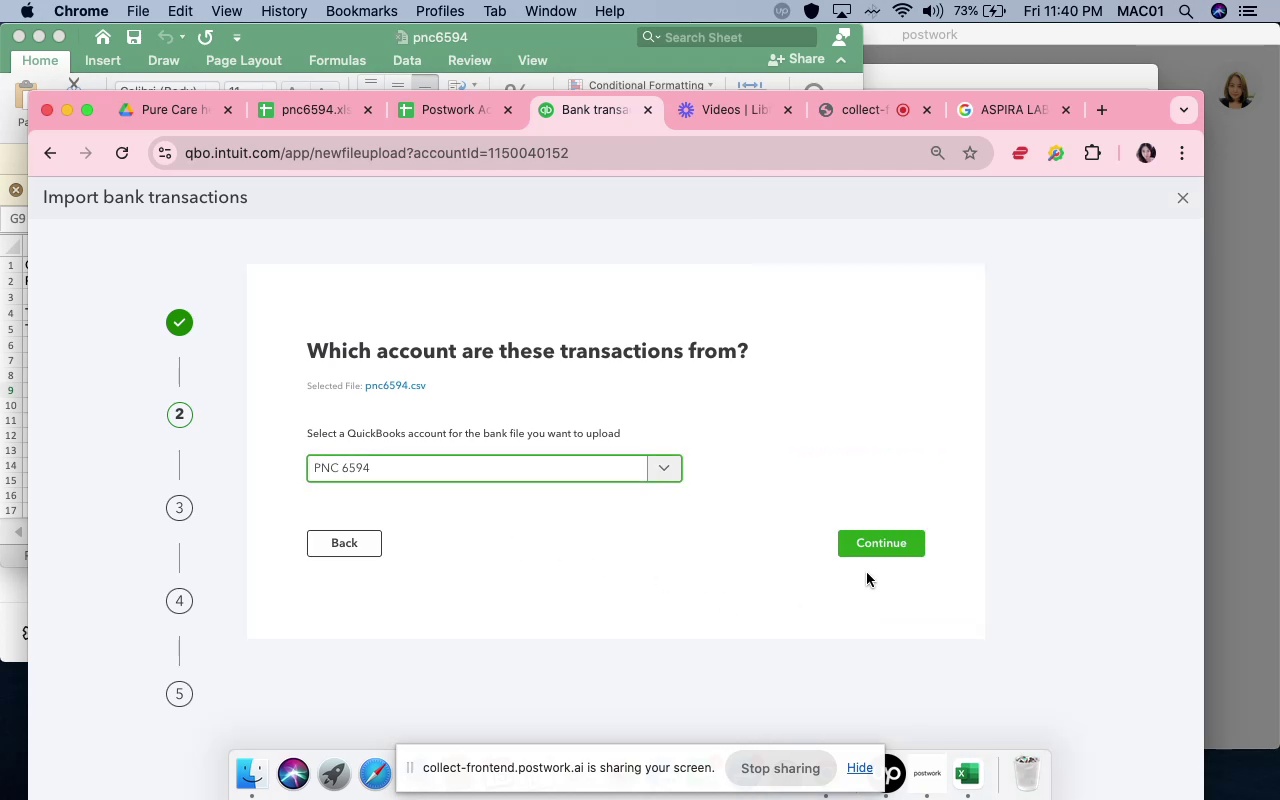 
left_click([888, 541])
 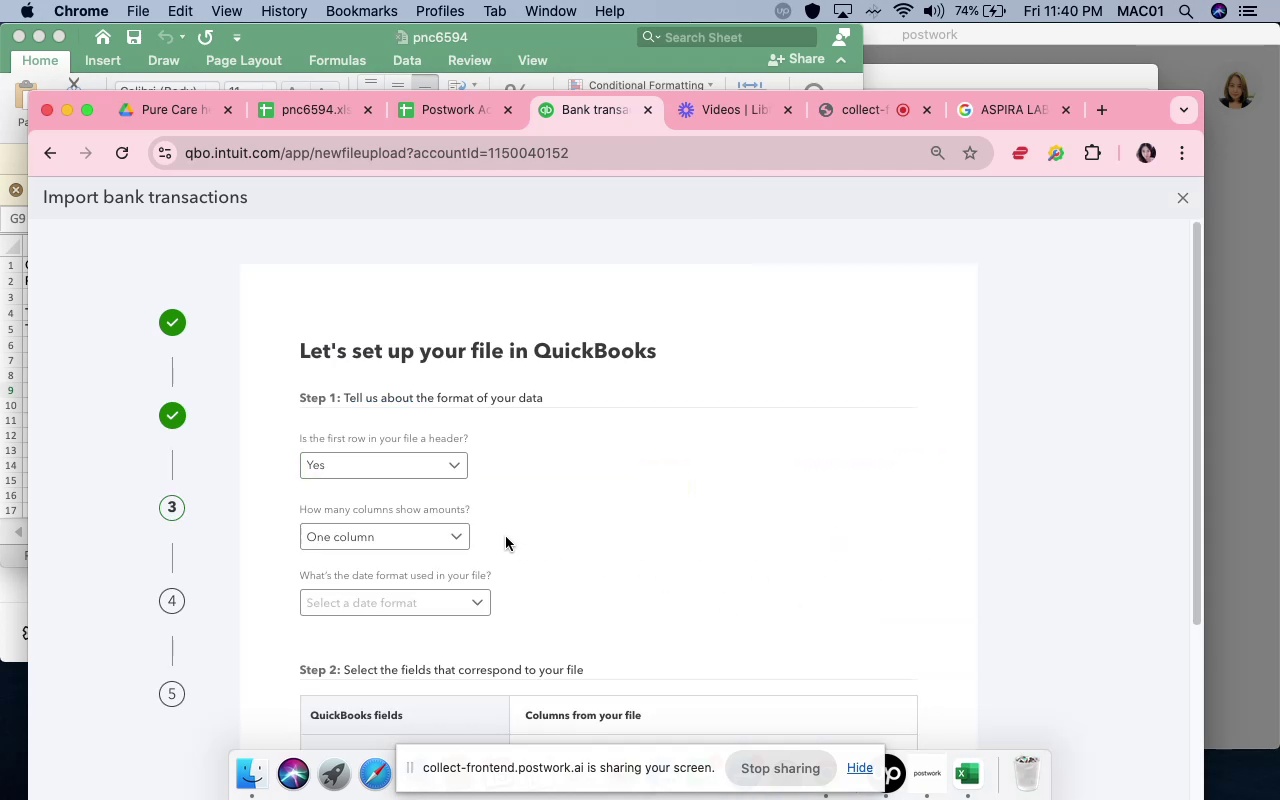 
scroll: coordinate [493, 535], scroll_direction: down, amount: 7.0
 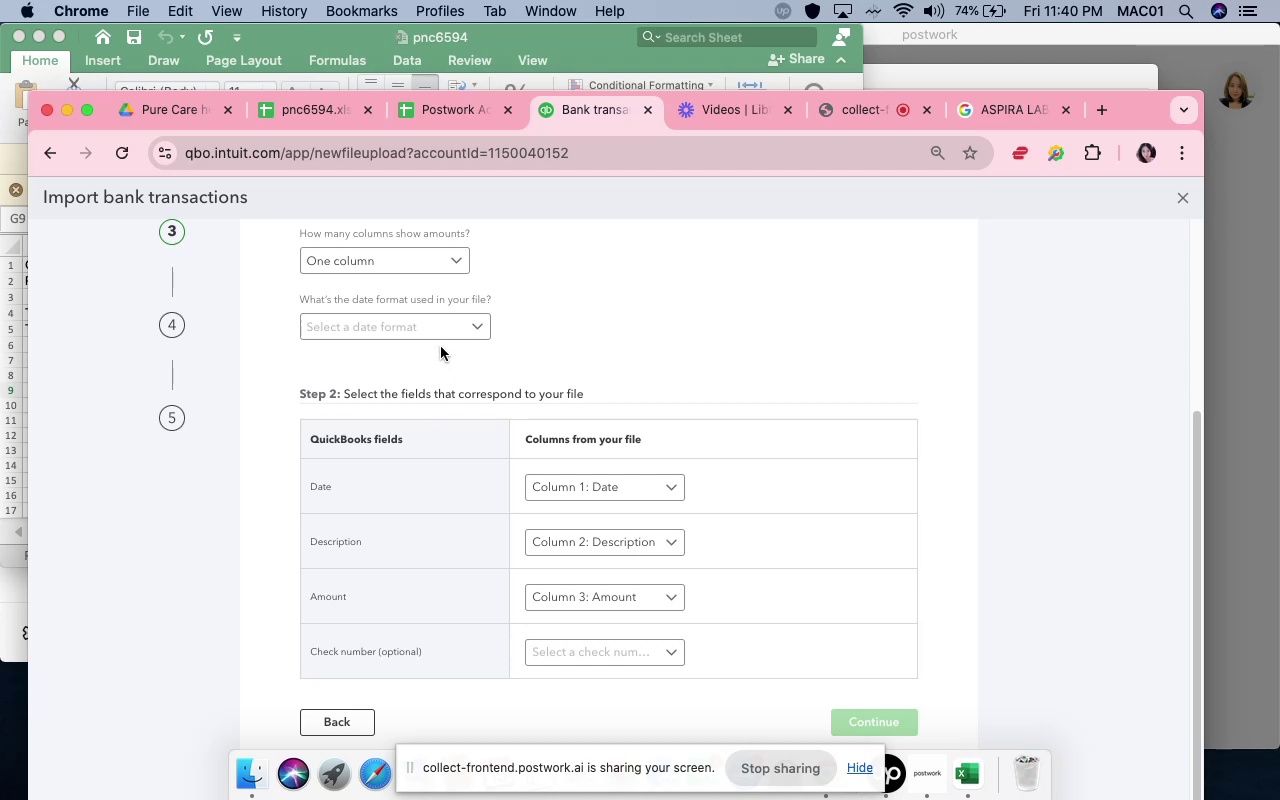 
left_click([443, 337])
 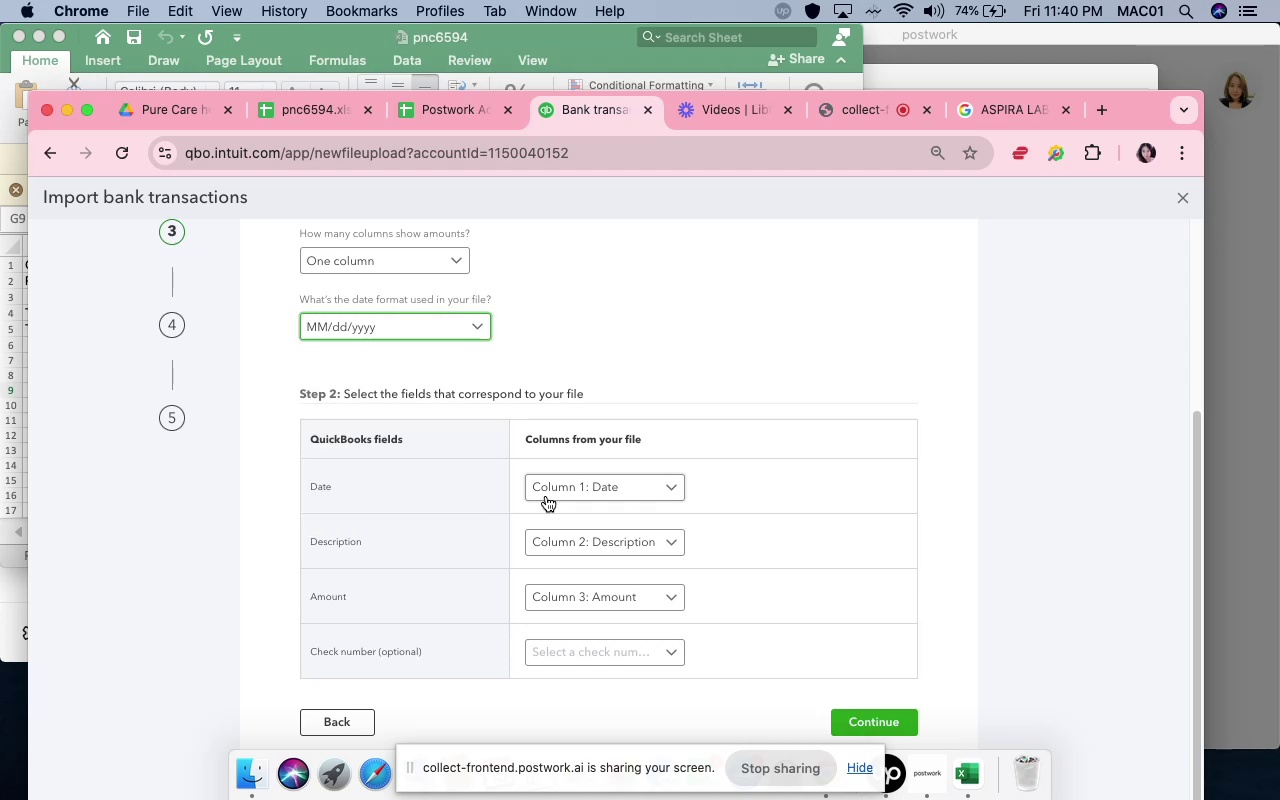 
scroll: coordinate [765, 594], scroll_direction: down, amount: 9.0
 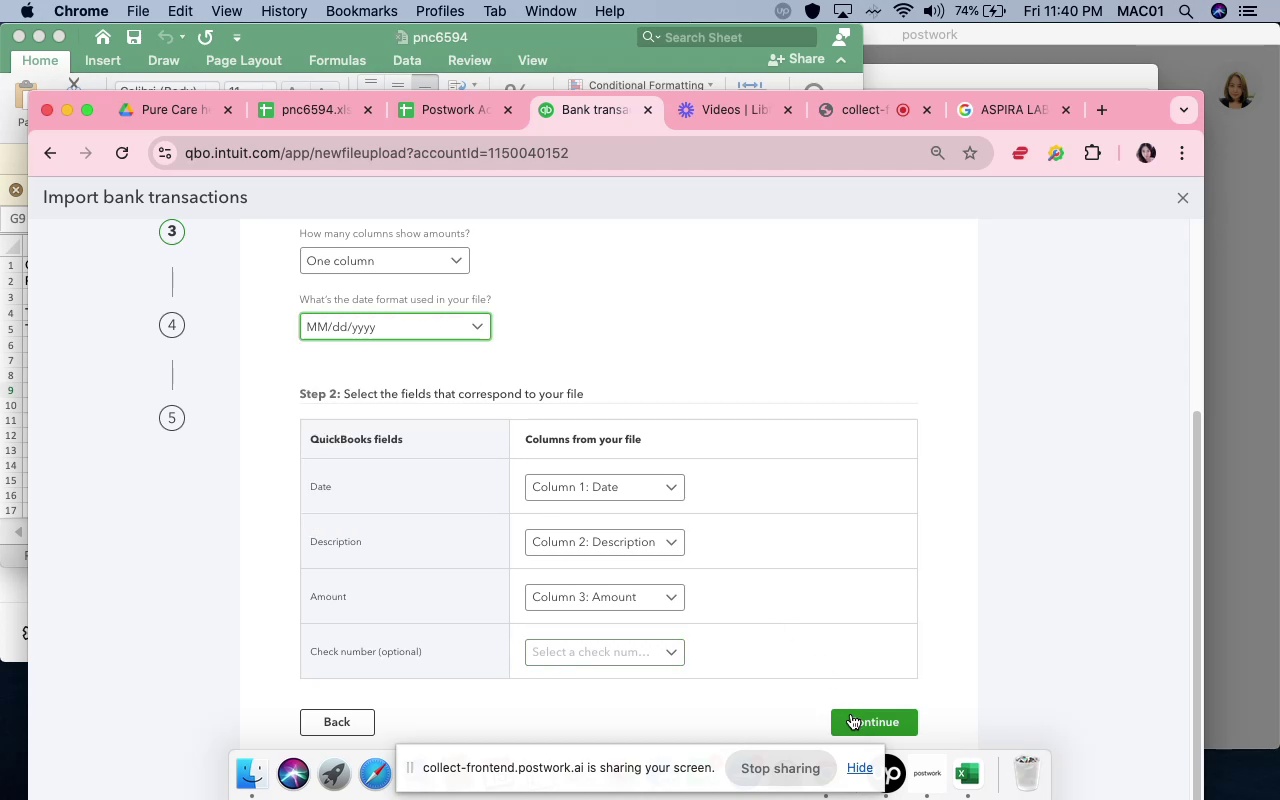 
left_click([854, 717])
 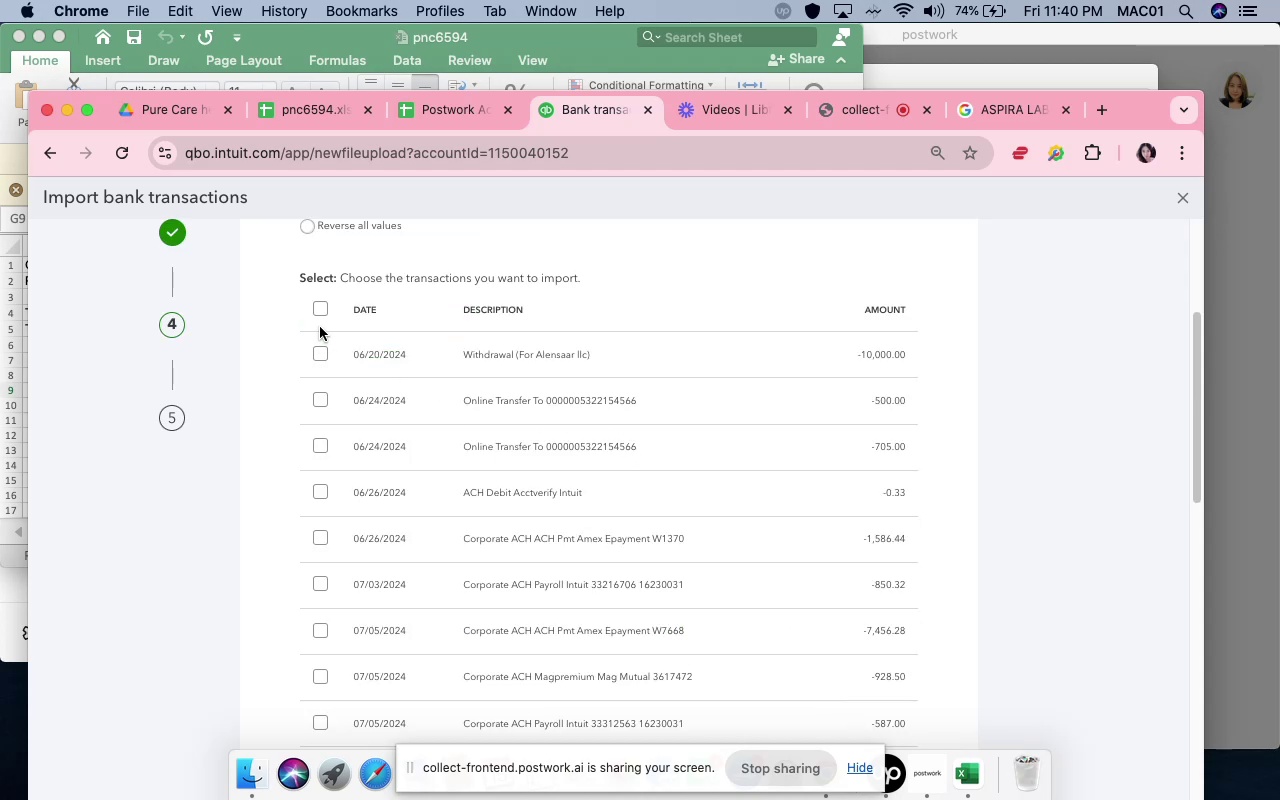 
left_click([318, 313])
 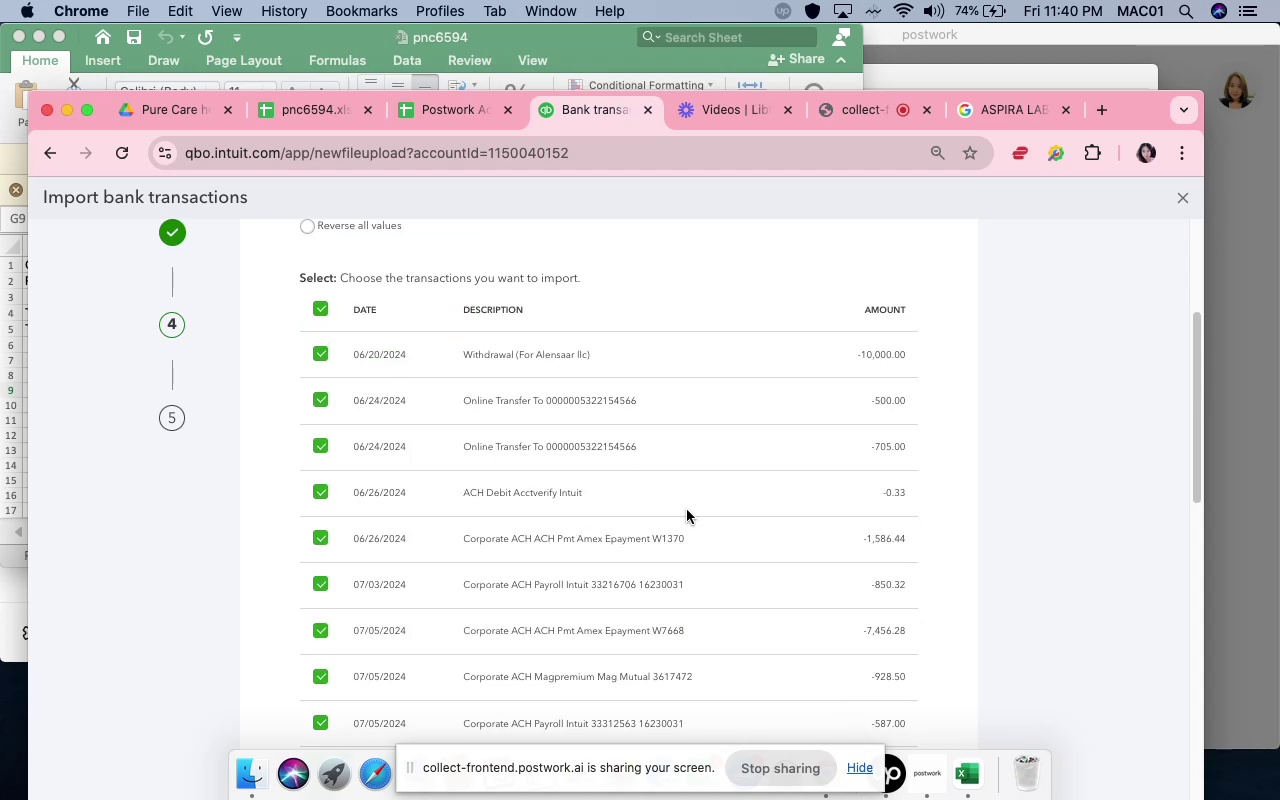 
scroll: coordinate [1138, 606], scroll_direction: down, amount: 34.0
 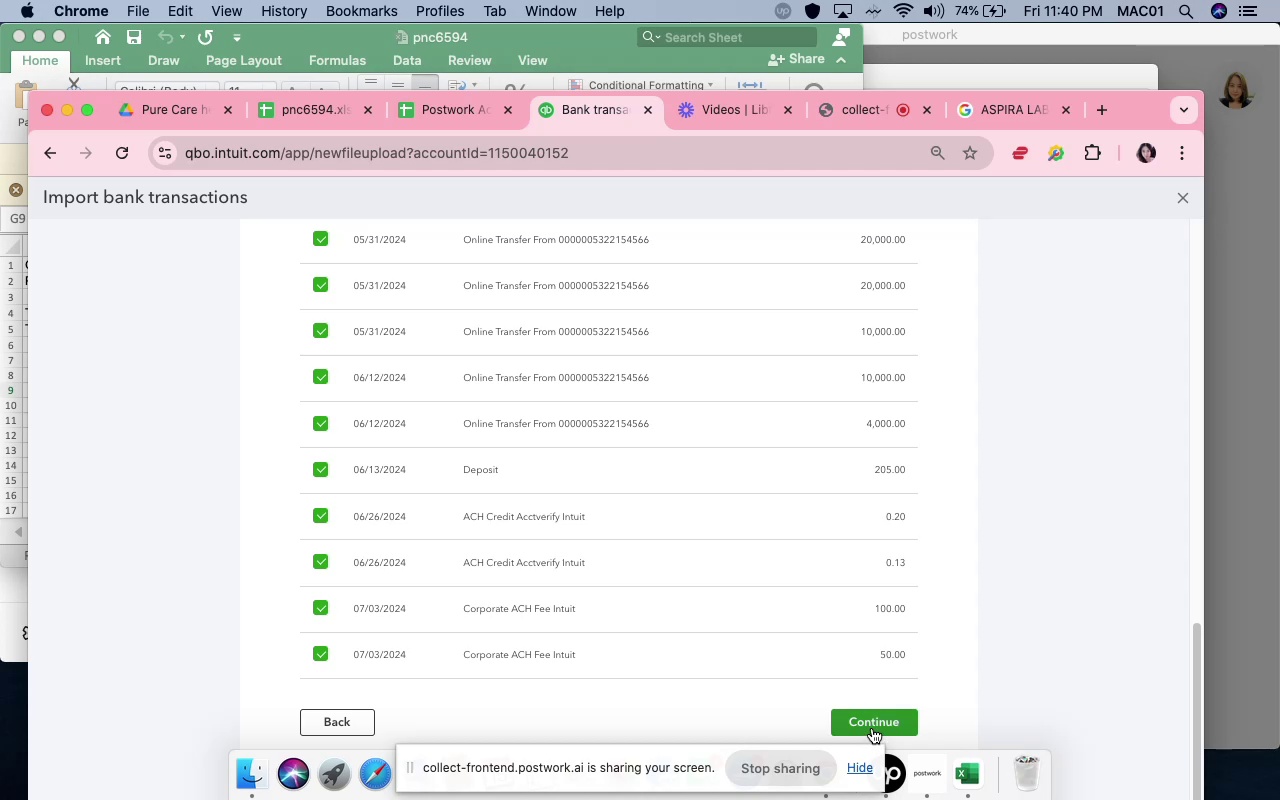 
left_click([872, 722])
 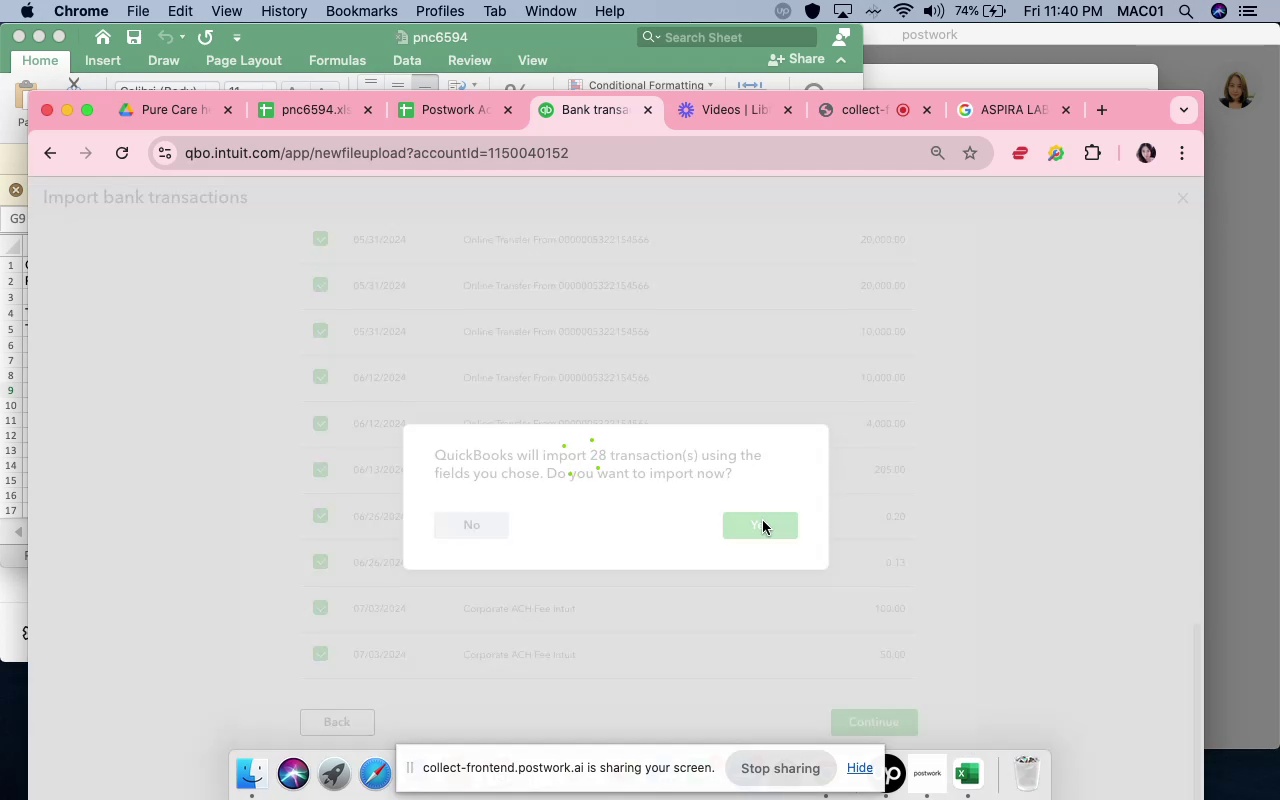 
wait(9.97)
 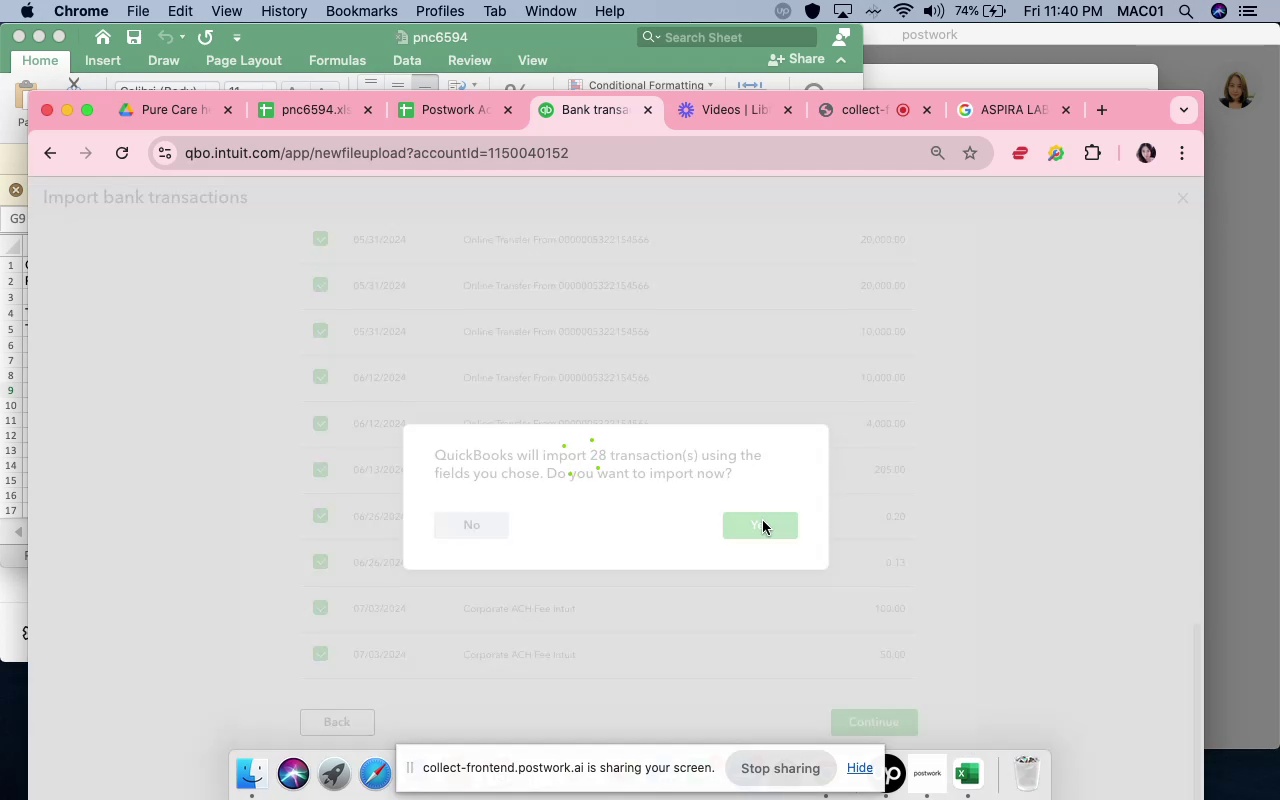 
left_click([865, 455])
 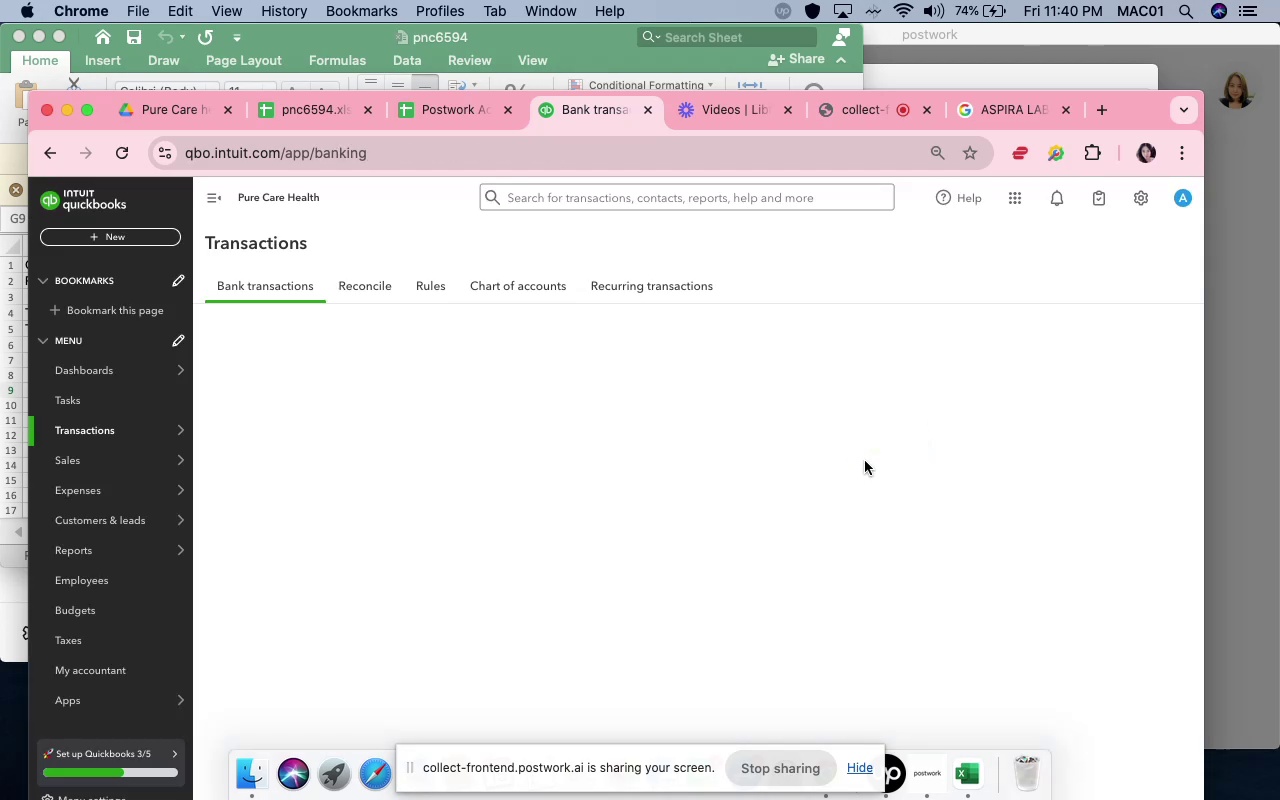 
mouse_move([840, 426])
 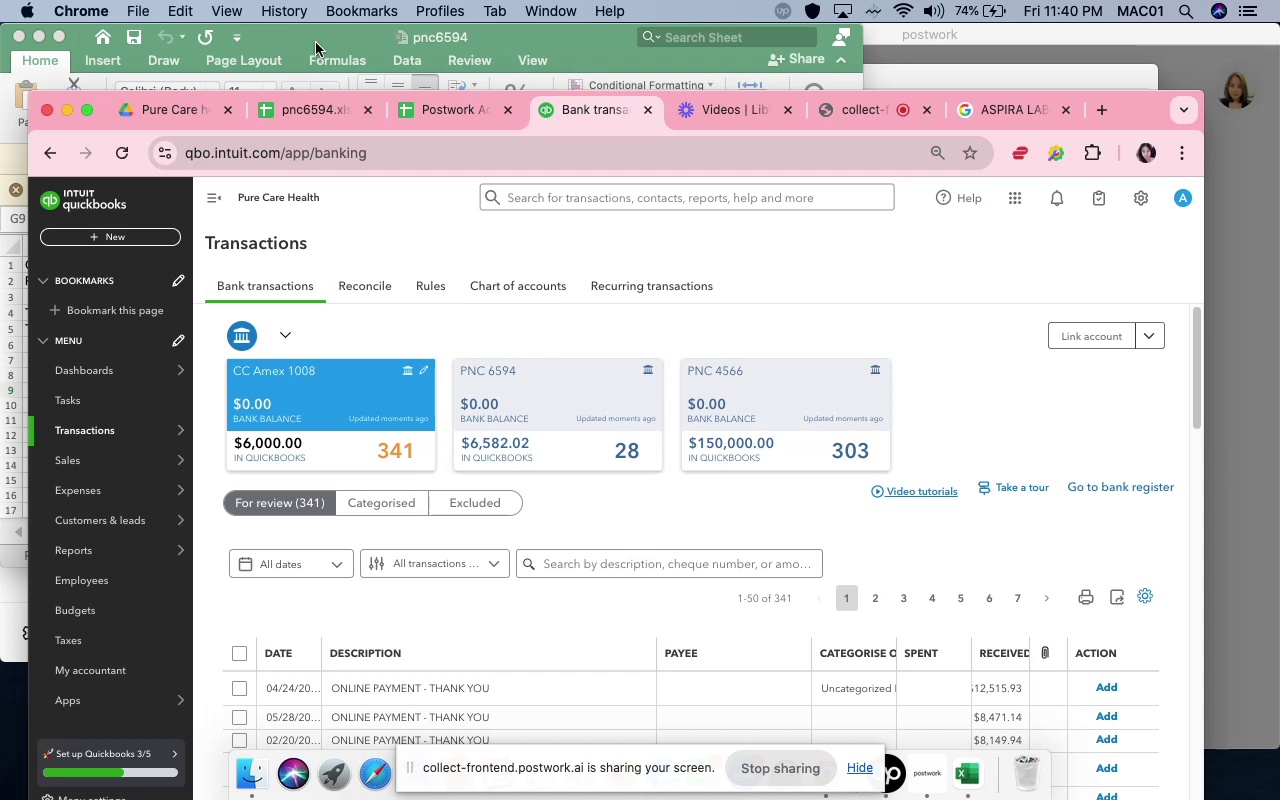 
wait(5.75)
 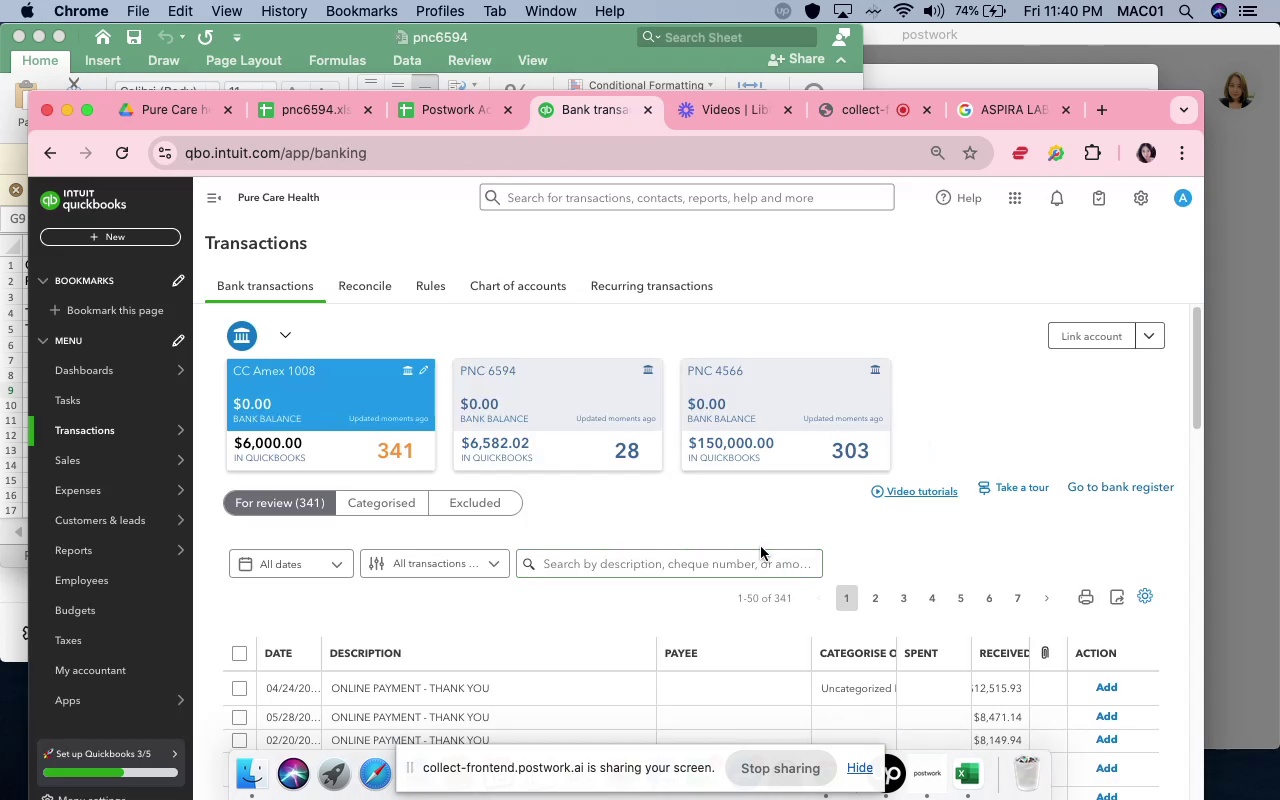 
left_click([327, 105])
 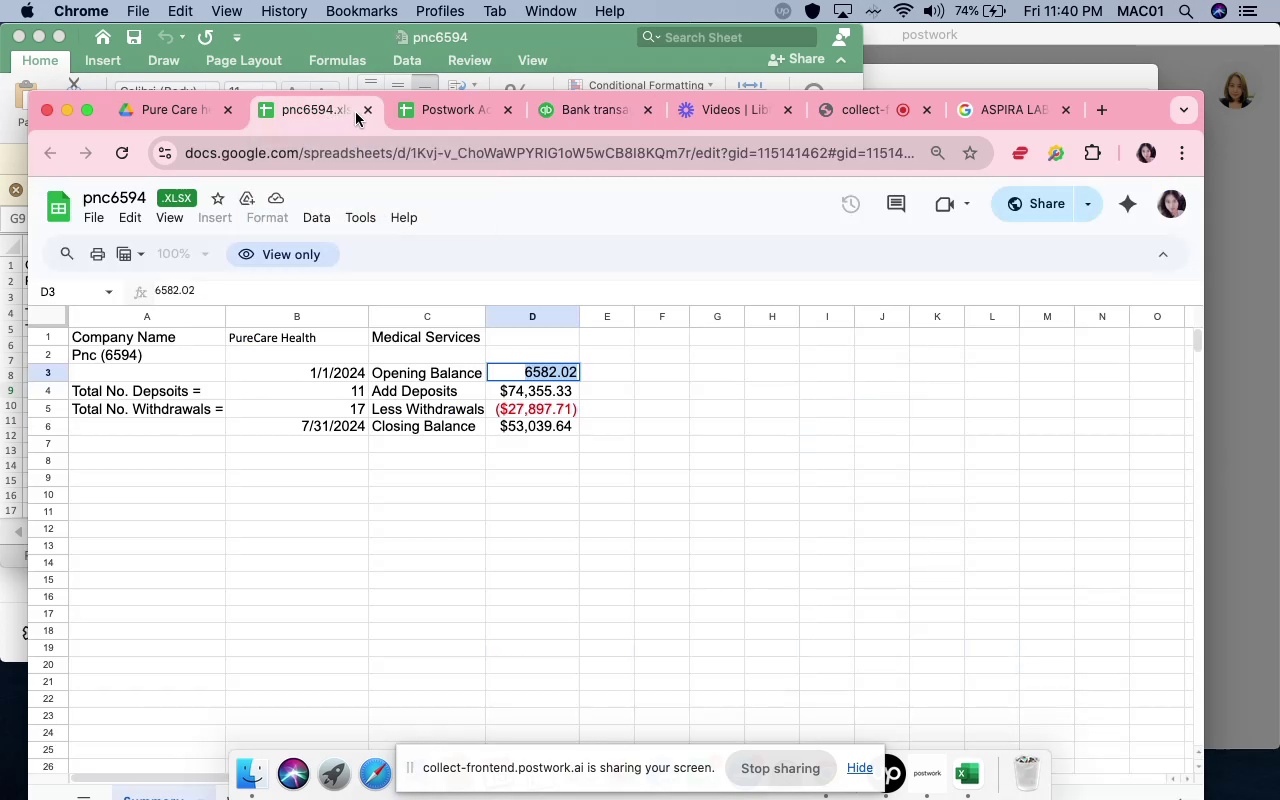 
wait(6.73)
 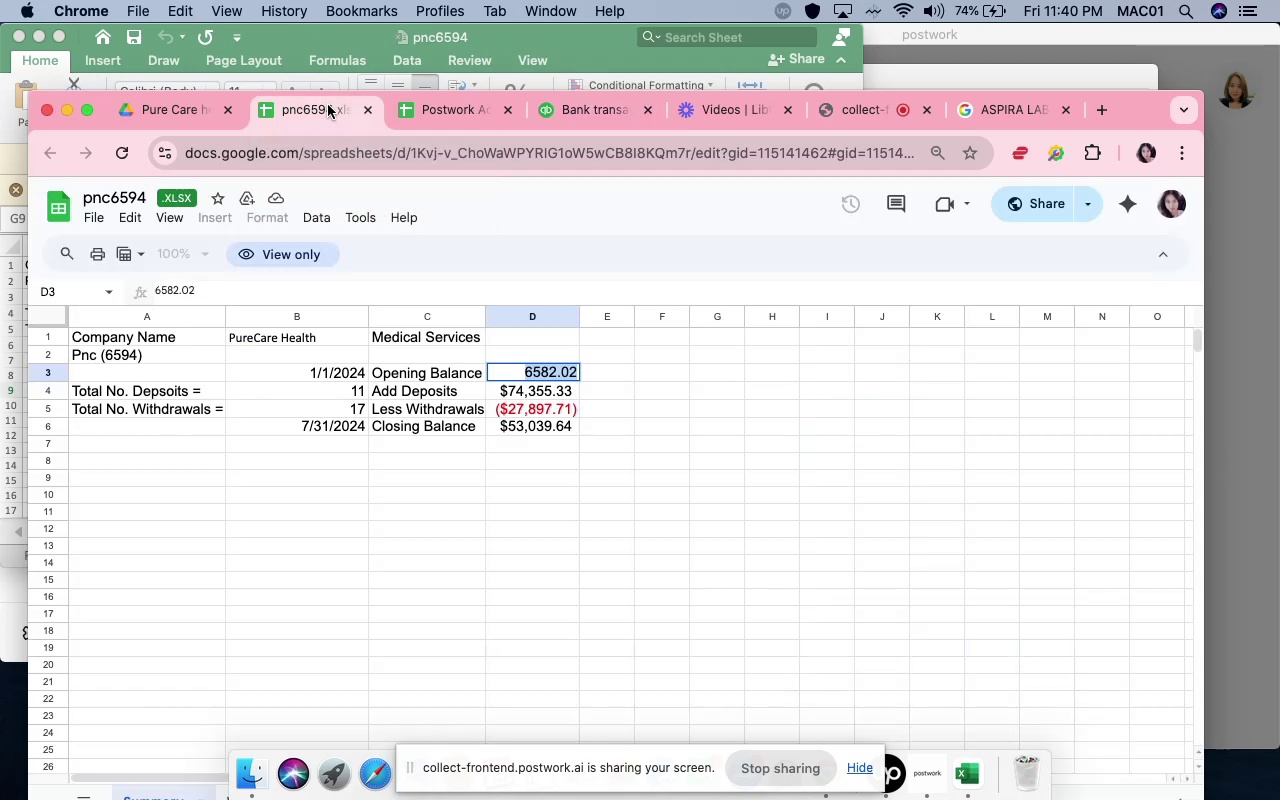 
left_click([546, 111])
 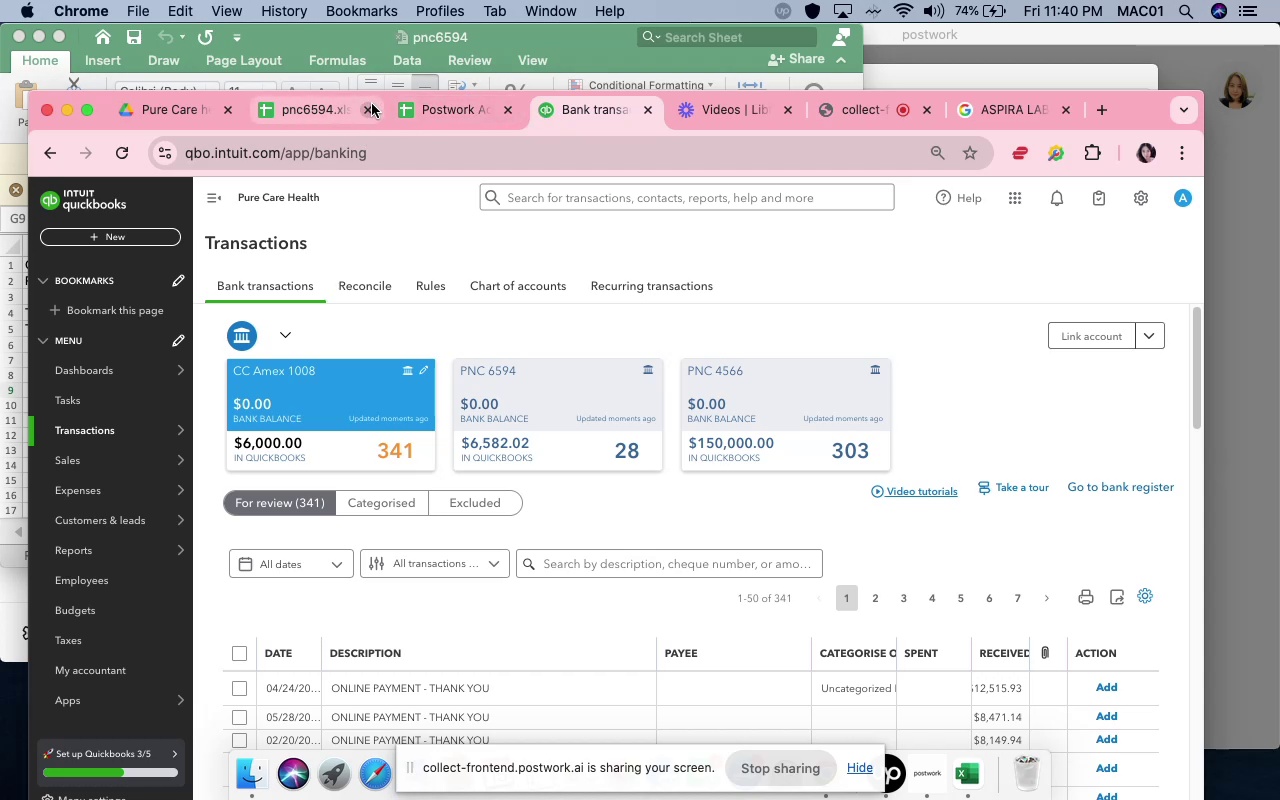 
left_click([369, 111])
 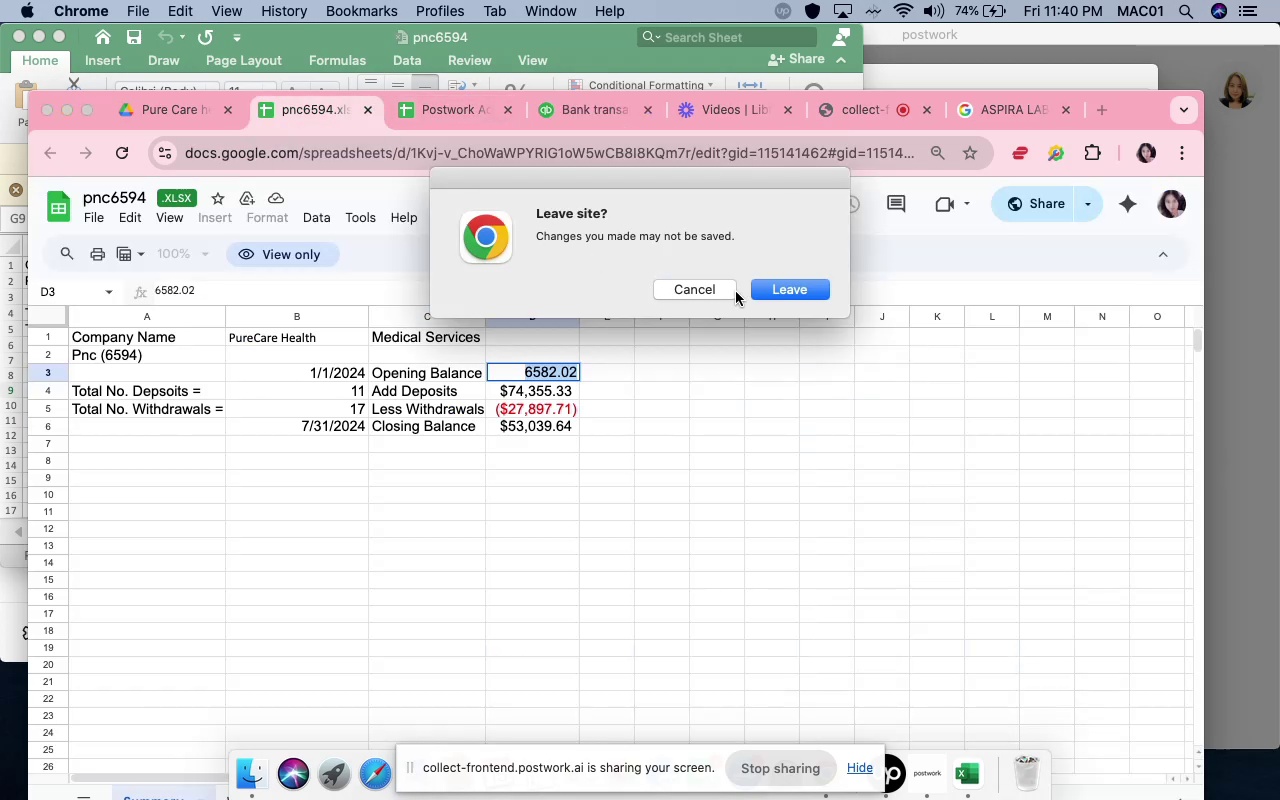 
left_click([762, 295])
 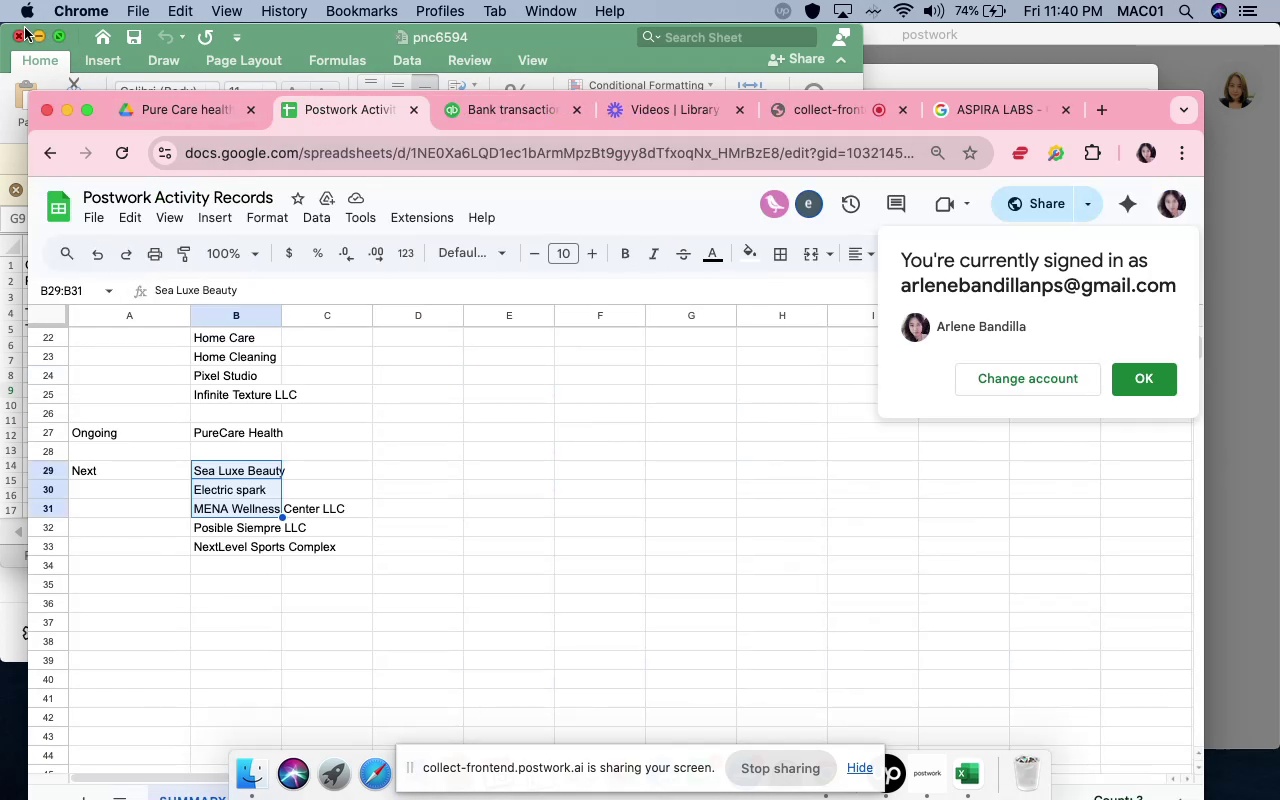 
left_click([22, 35])
 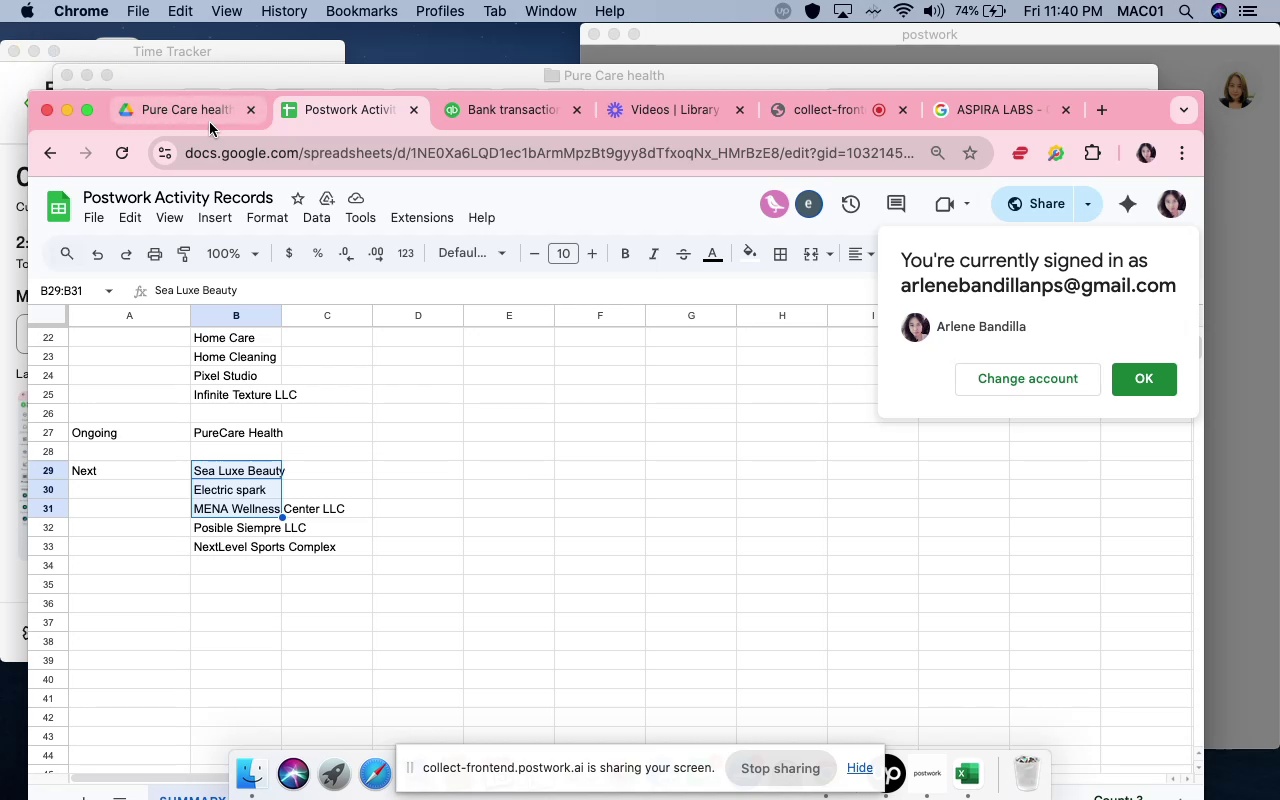 
left_click([193, 74])
 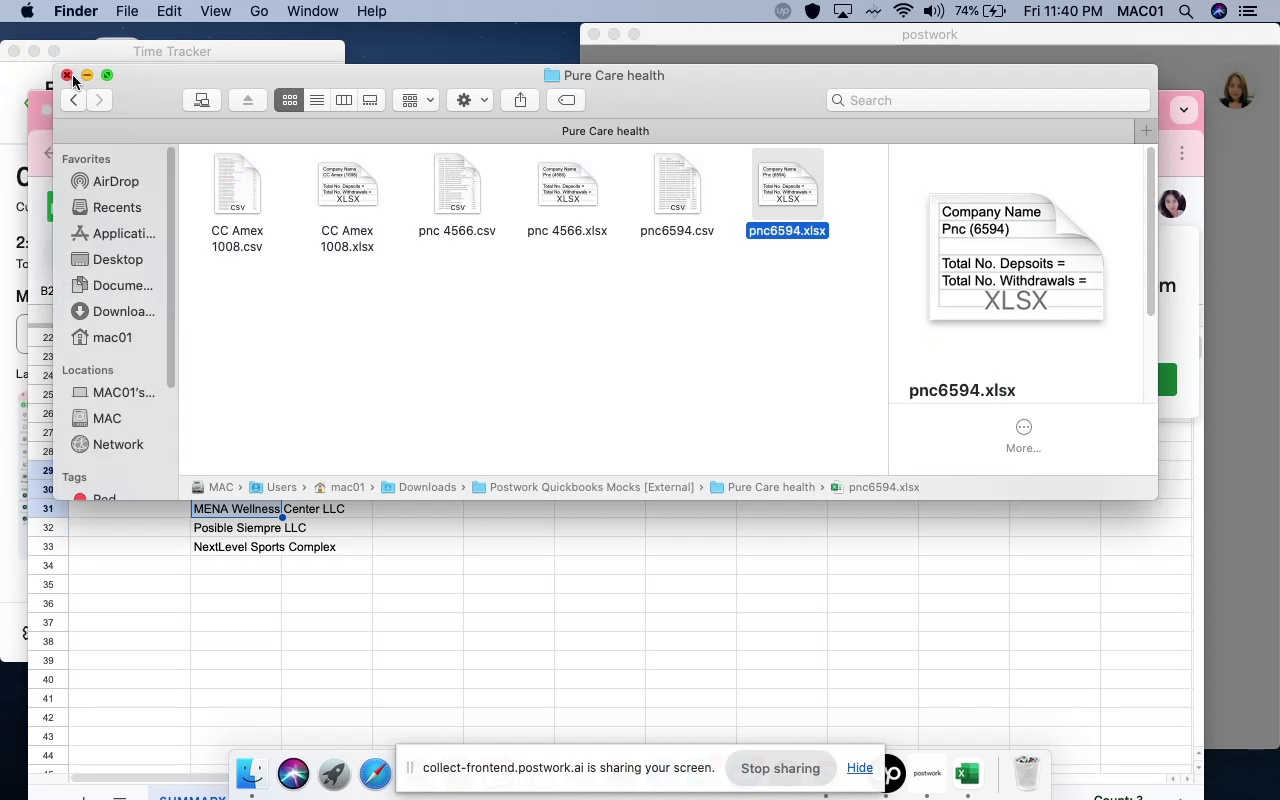 
left_click([71, 75])
 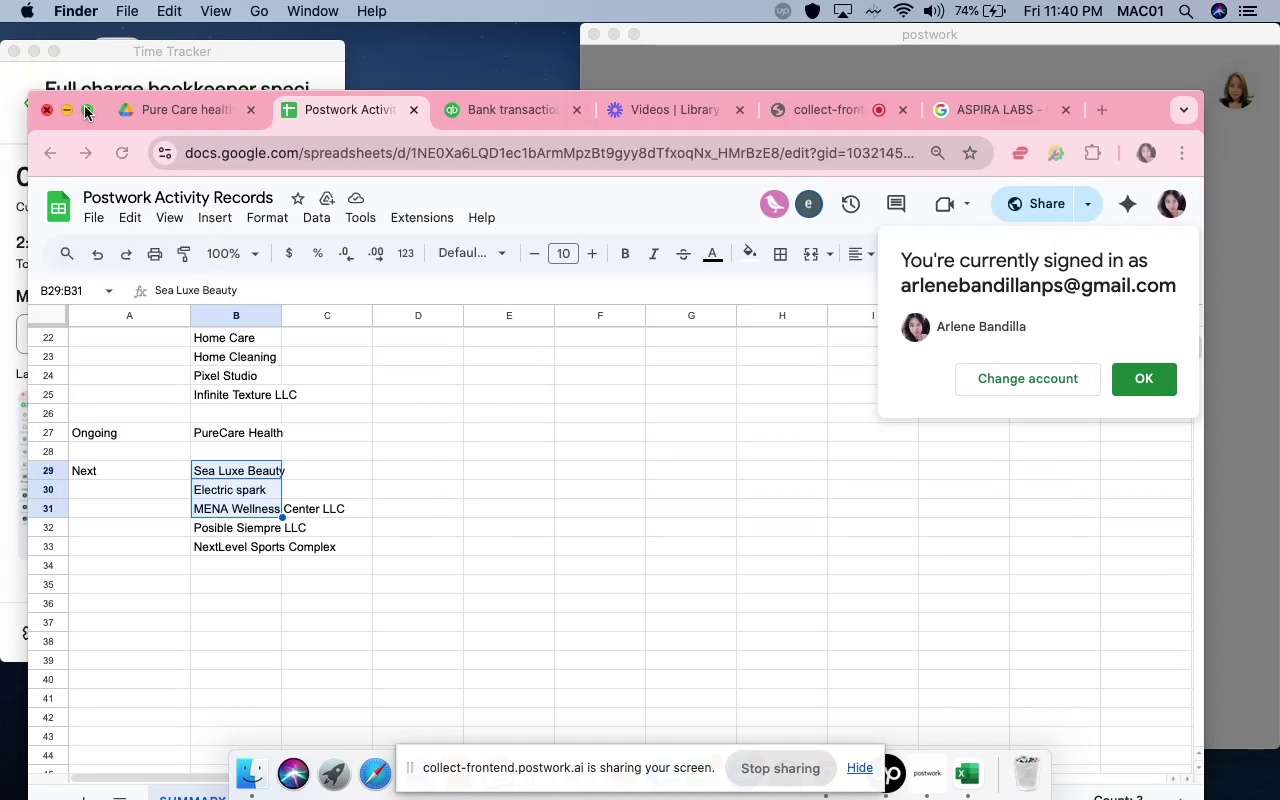 
left_click([86, 109])
 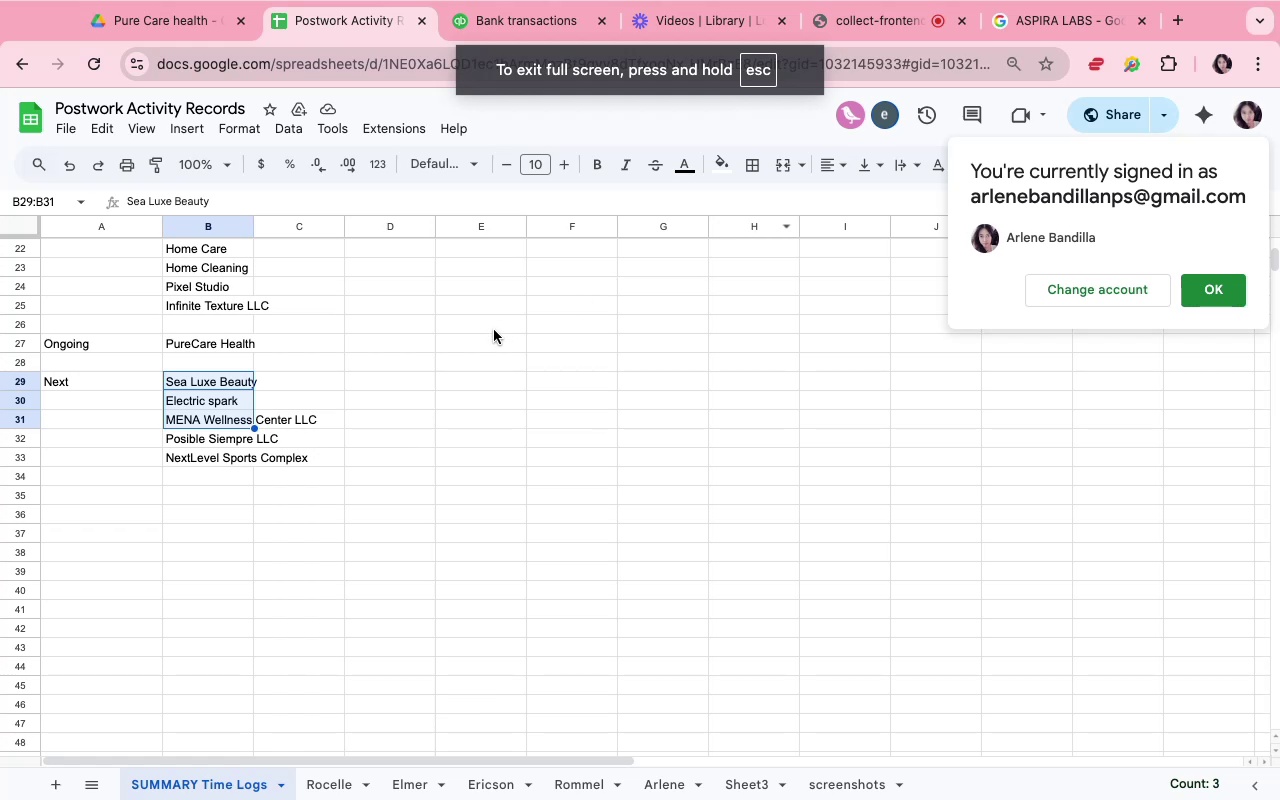 
mouse_move([1139, 76])
 